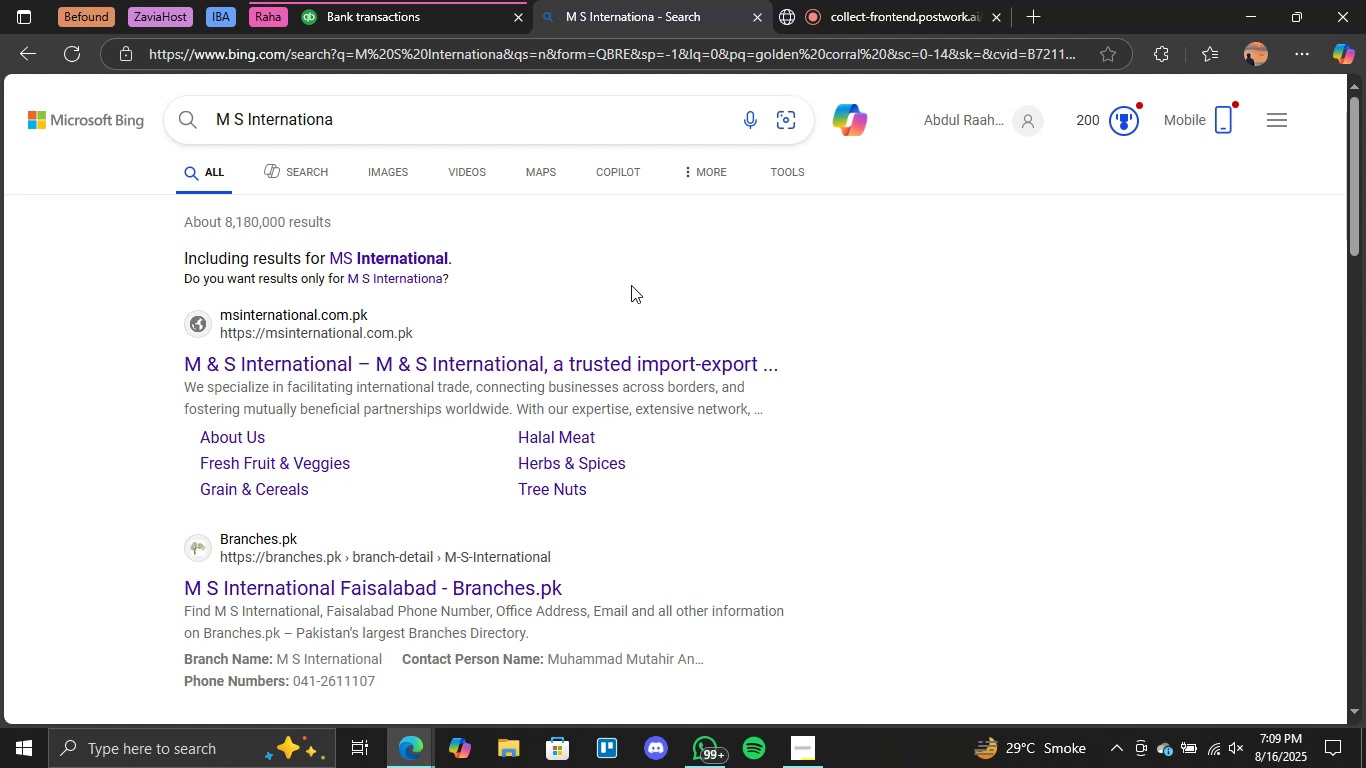 
left_click([351, 0])
 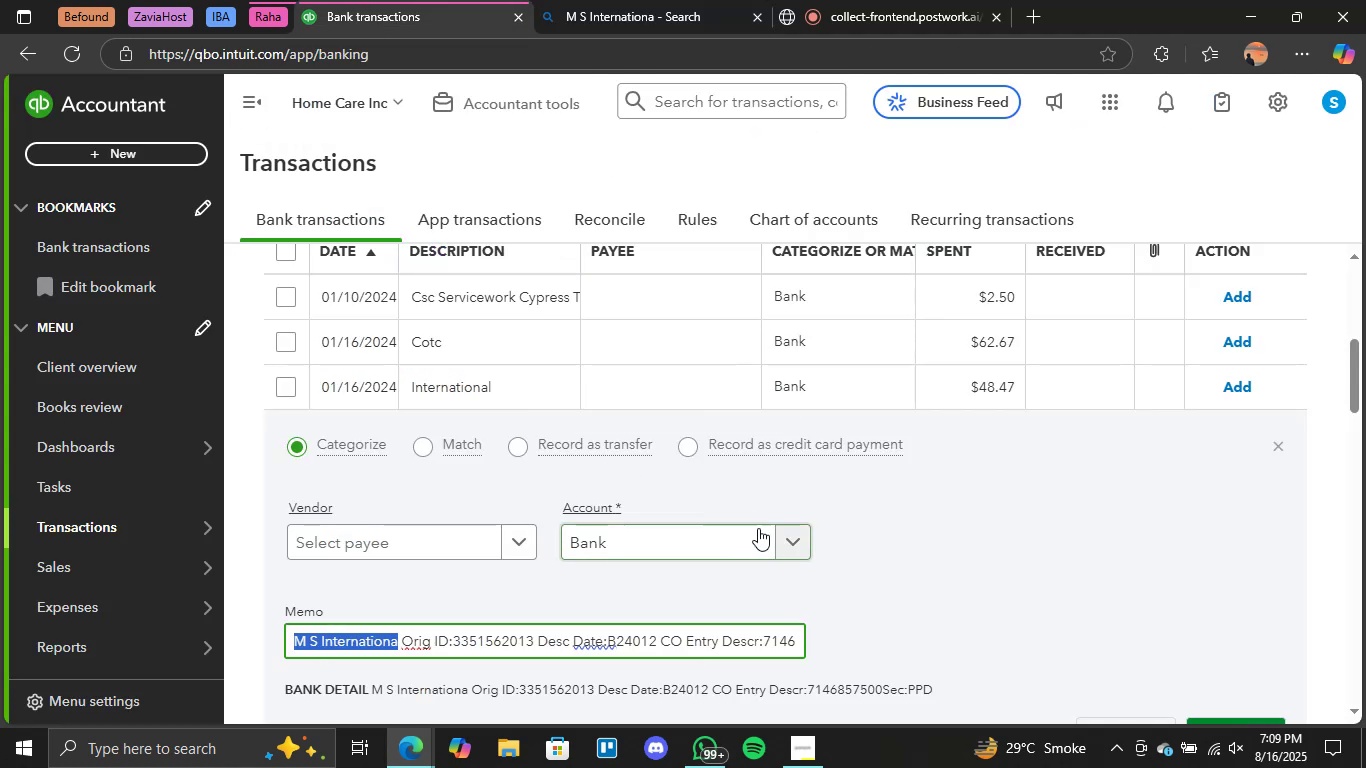 
left_click([788, 539])
 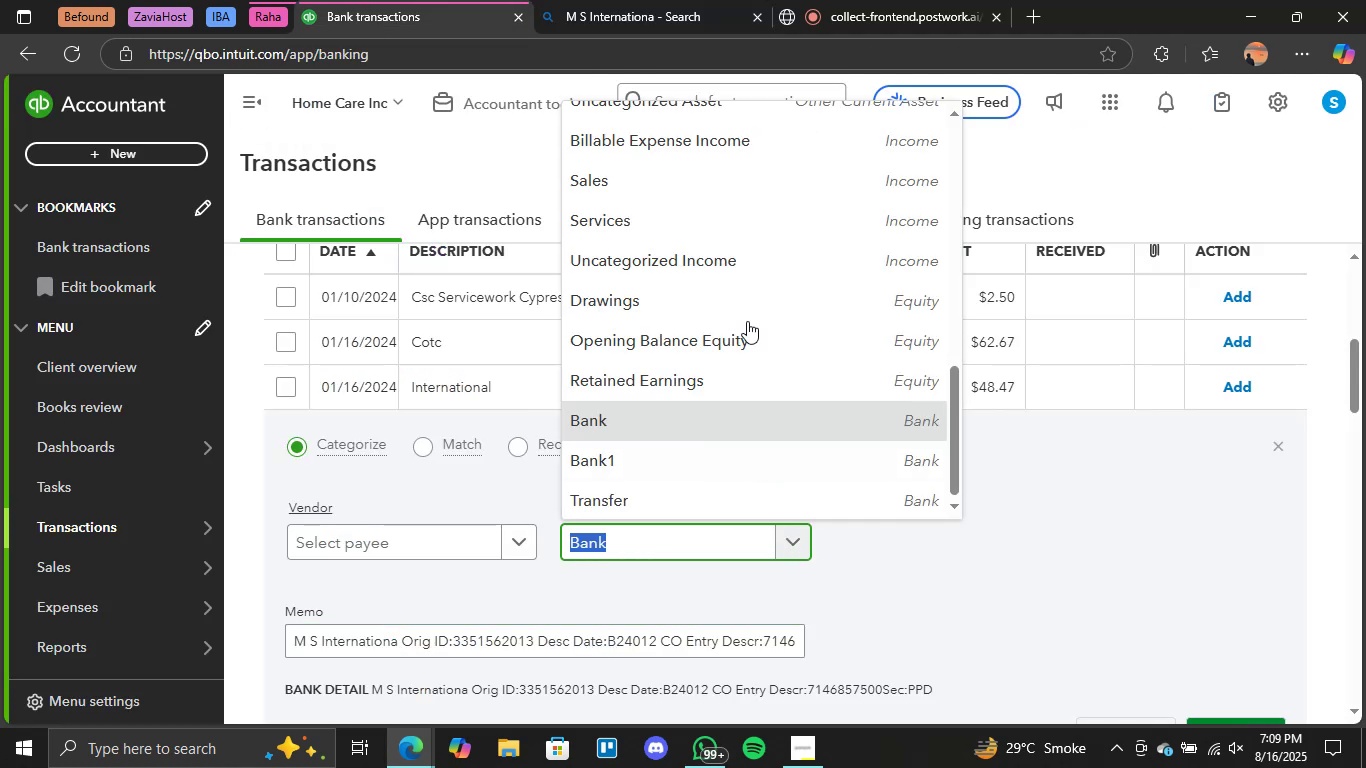 
scroll: coordinate [716, 185], scroll_direction: up, amount: 4.0
 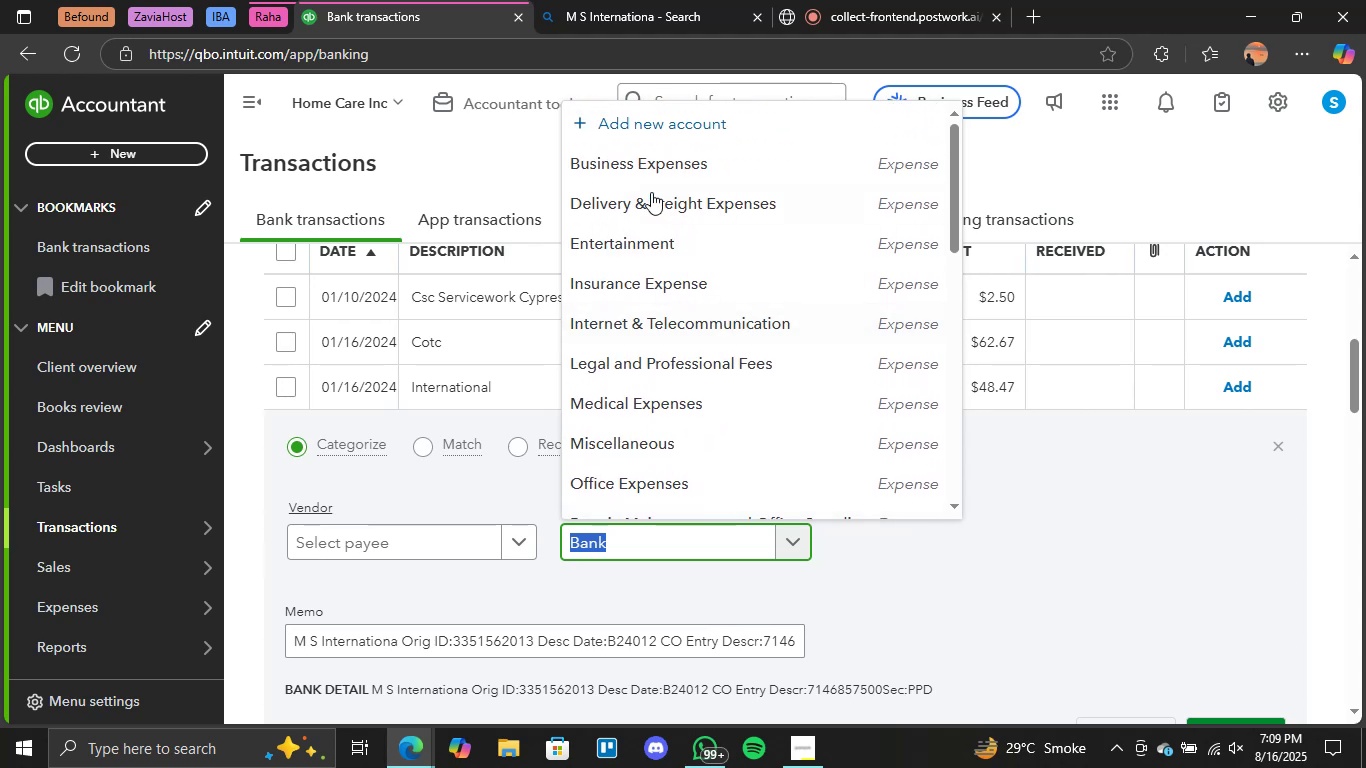 
left_click([651, 193])
 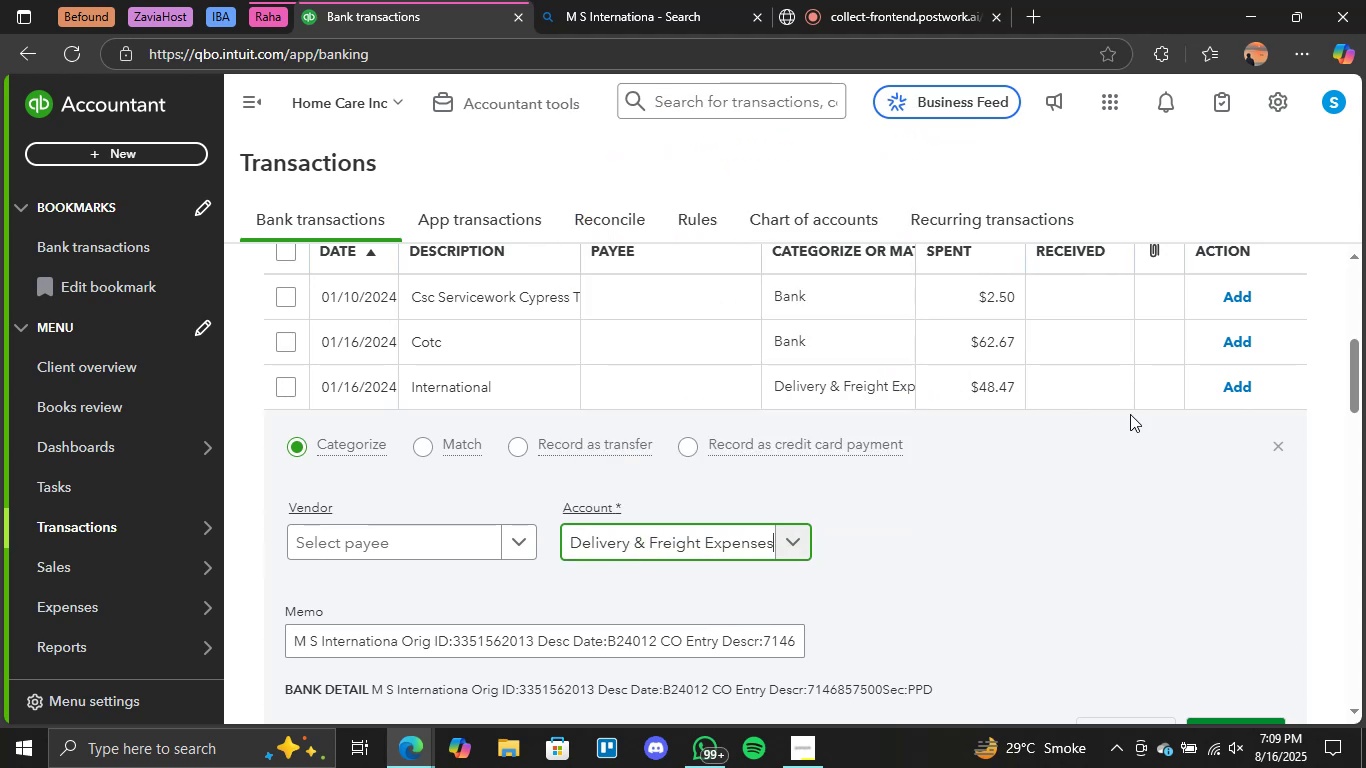 
left_click([1130, 414])
 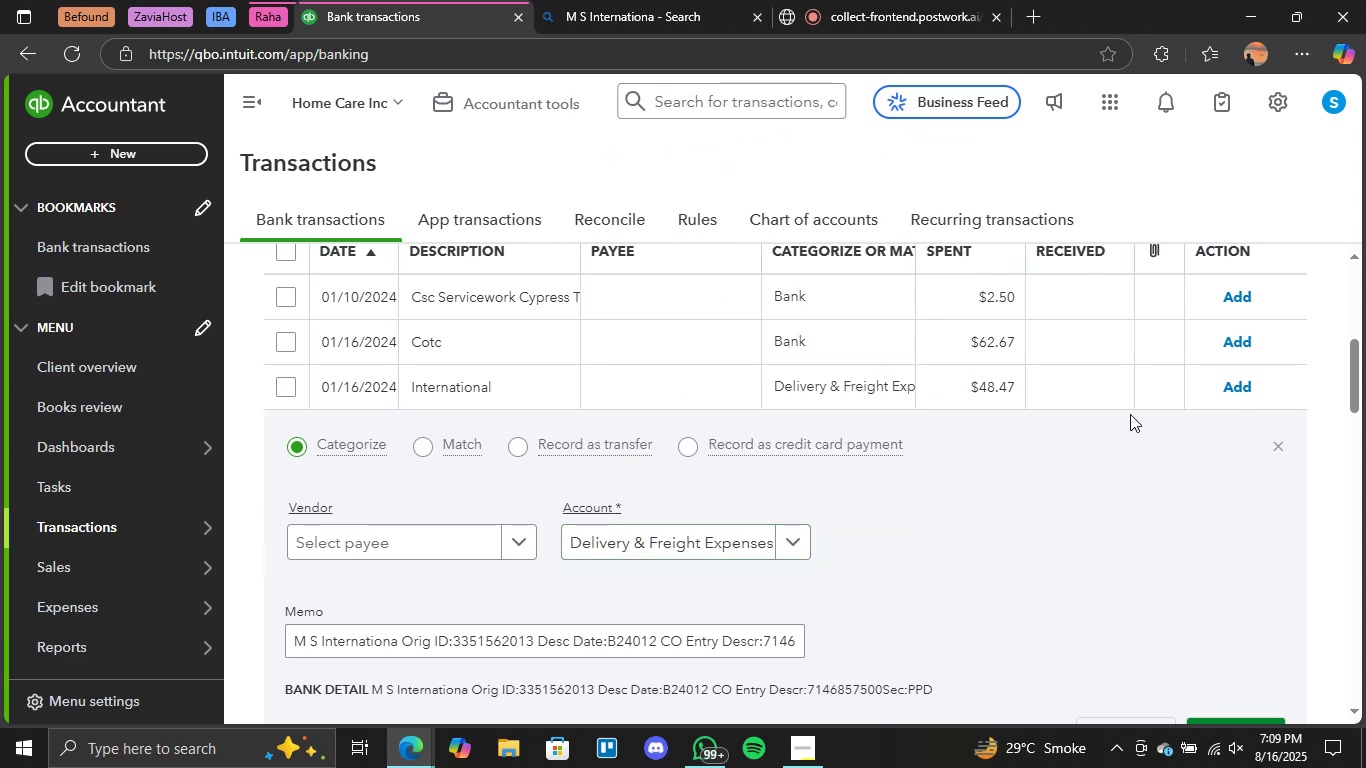 
scroll: coordinate [1130, 414], scroll_direction: none, amount: 0.0
 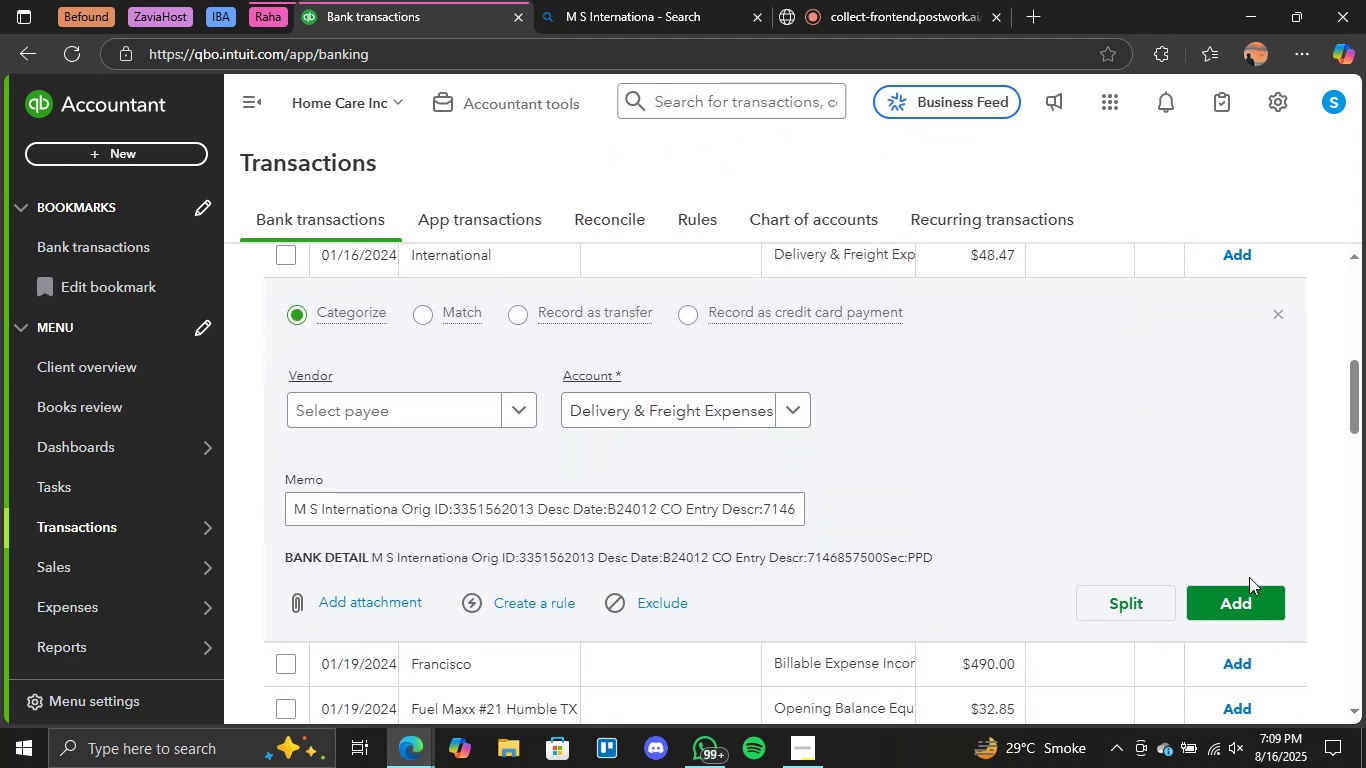 
left_click([1244, 593])
 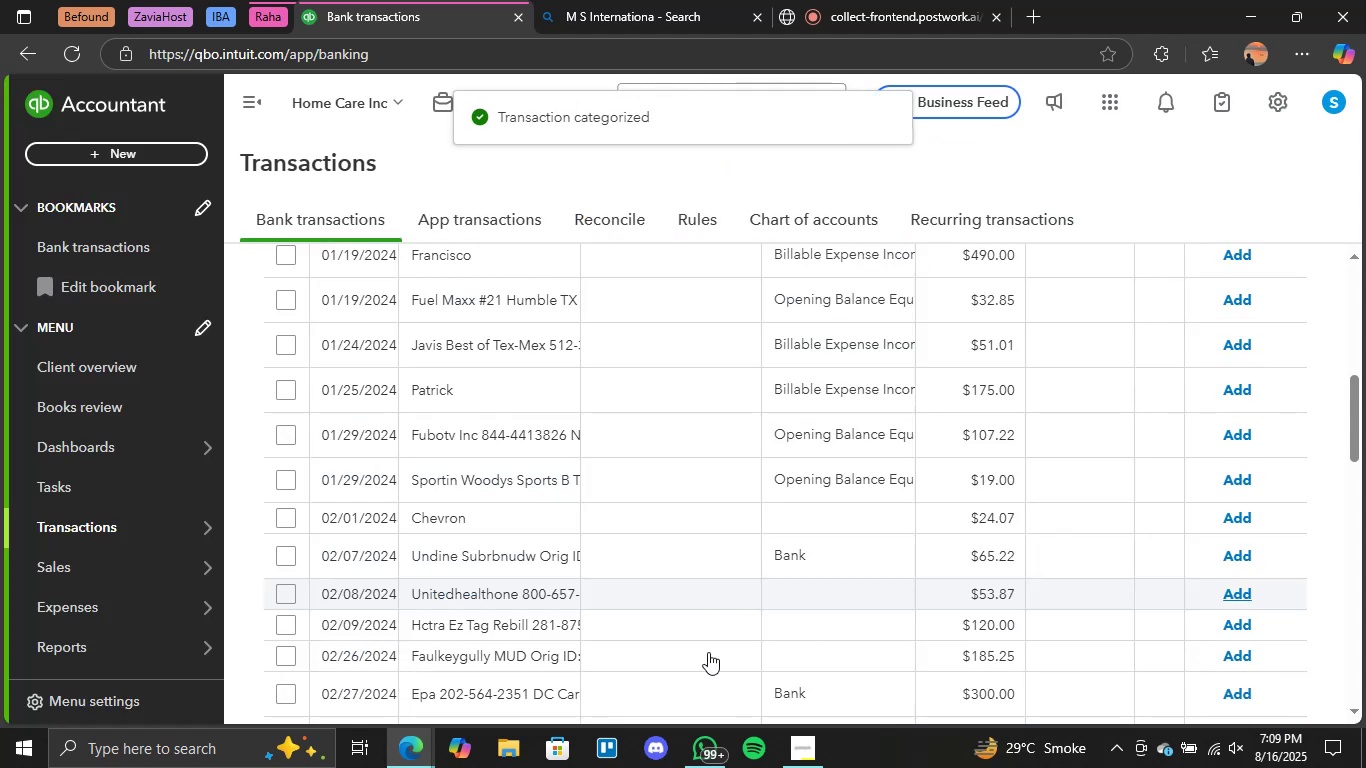 
scroll: coordinate [792, 624], scroll_direction: down, amount: 1.0
 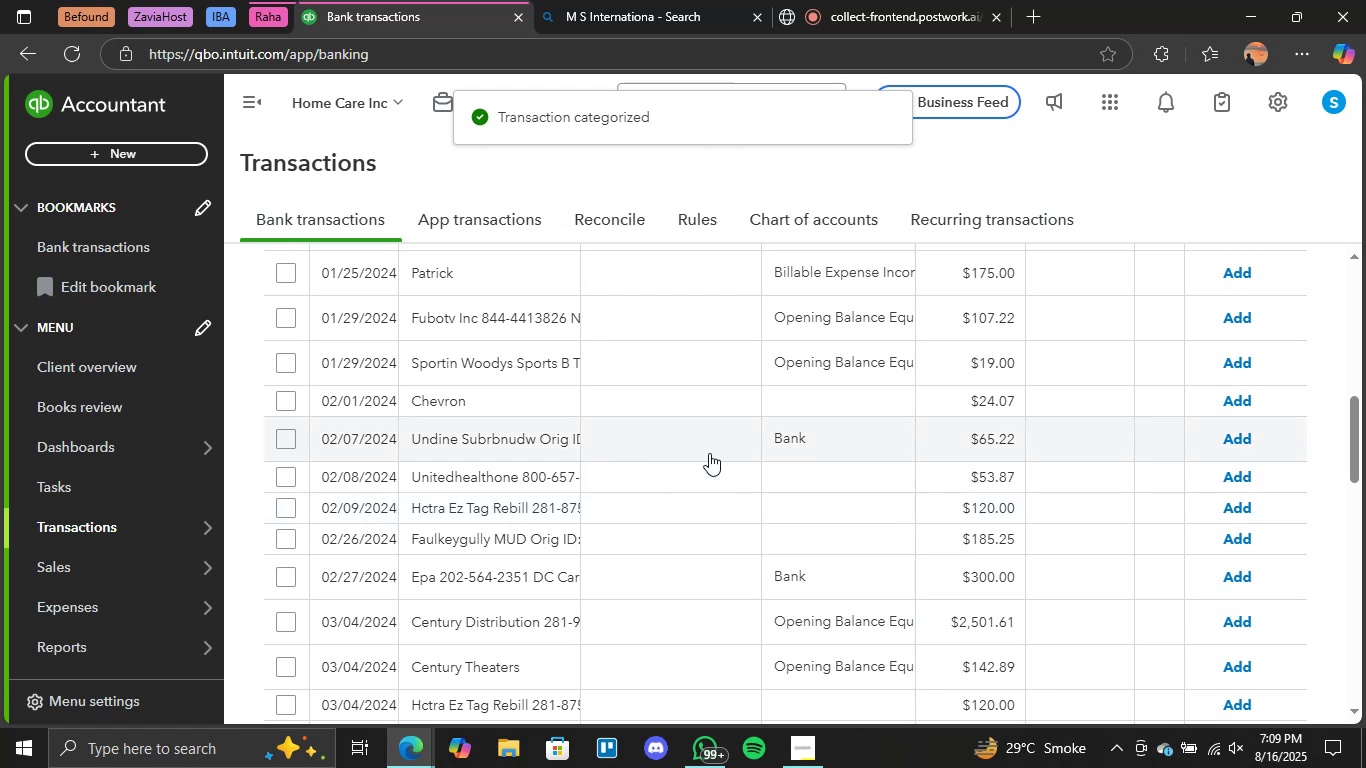 
scroll: coordinate [786, 465], scroll_direction: none, amount: 0.0
 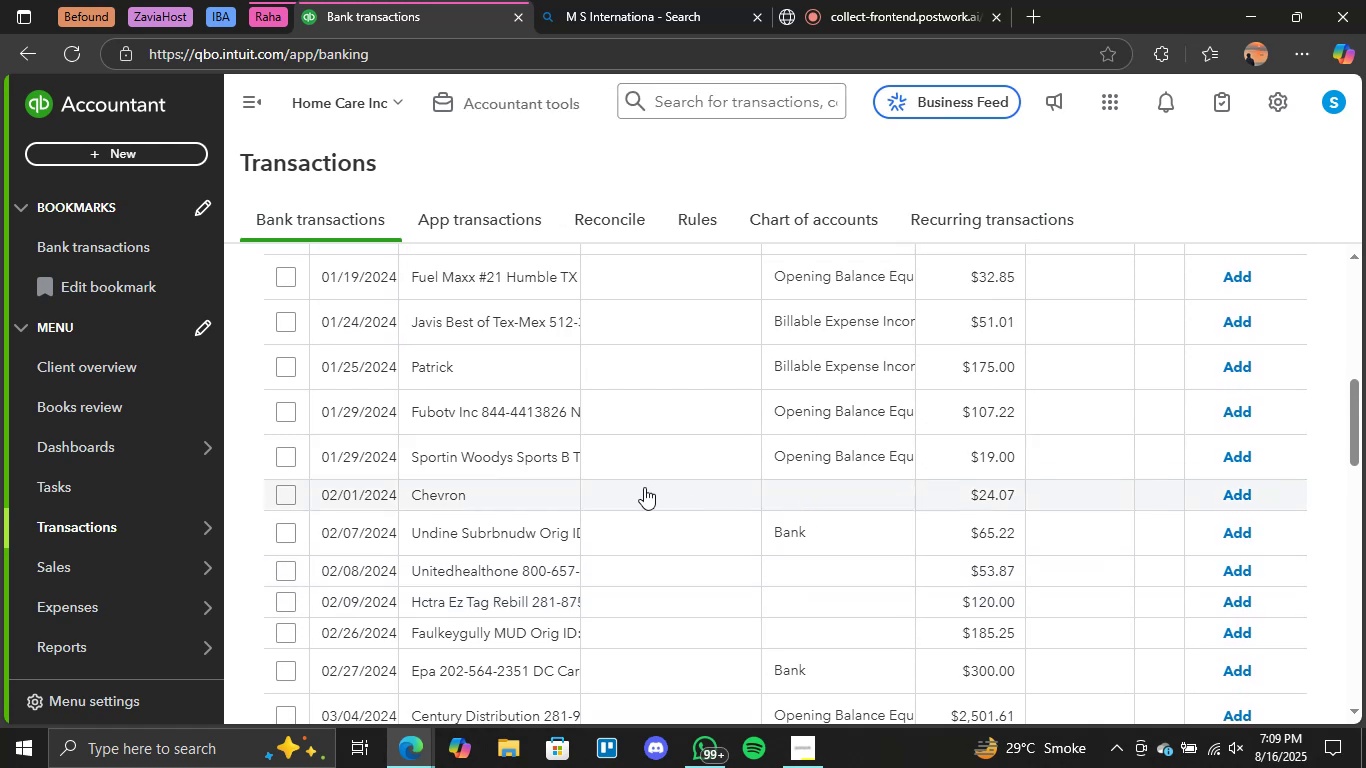 
left_click([642, 487])
 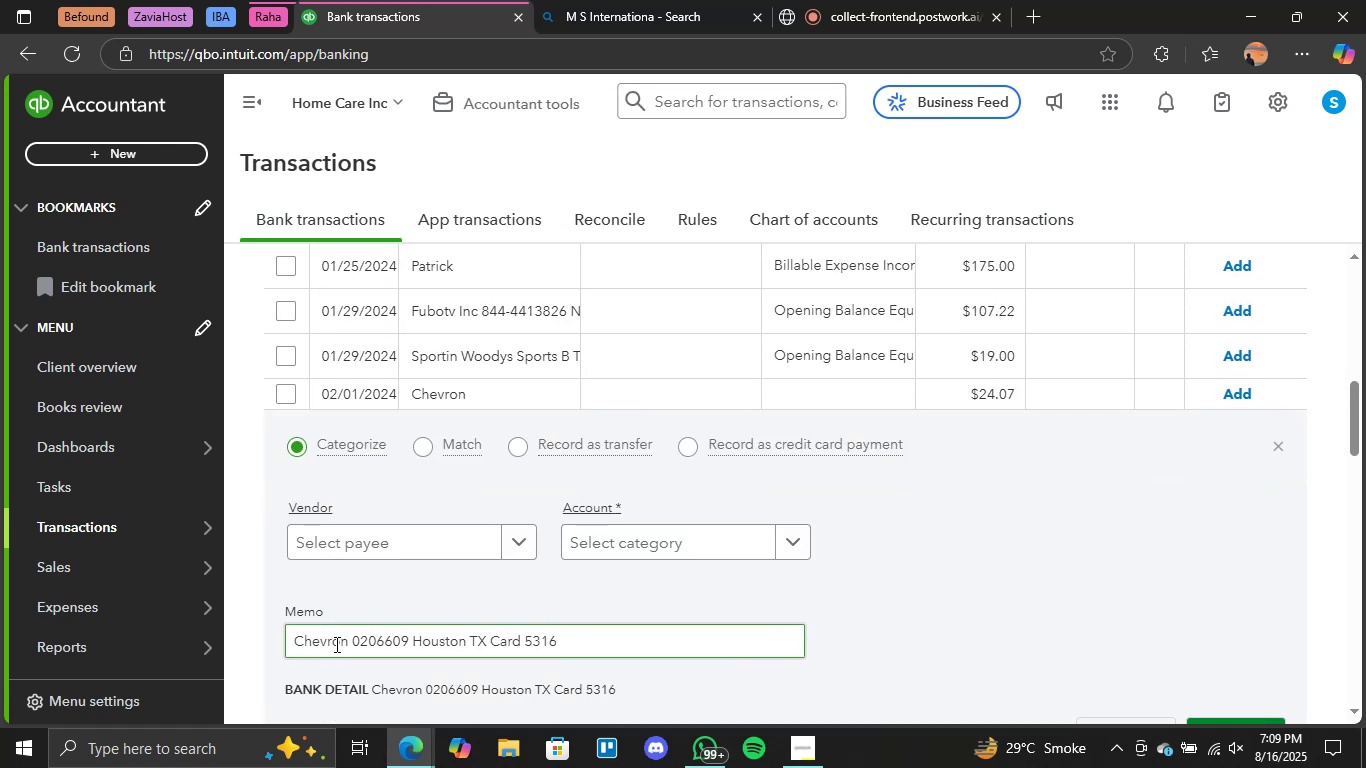 
left_click_drag(start_coordinate=[345, 640], to_coordinate=[250, 638])
 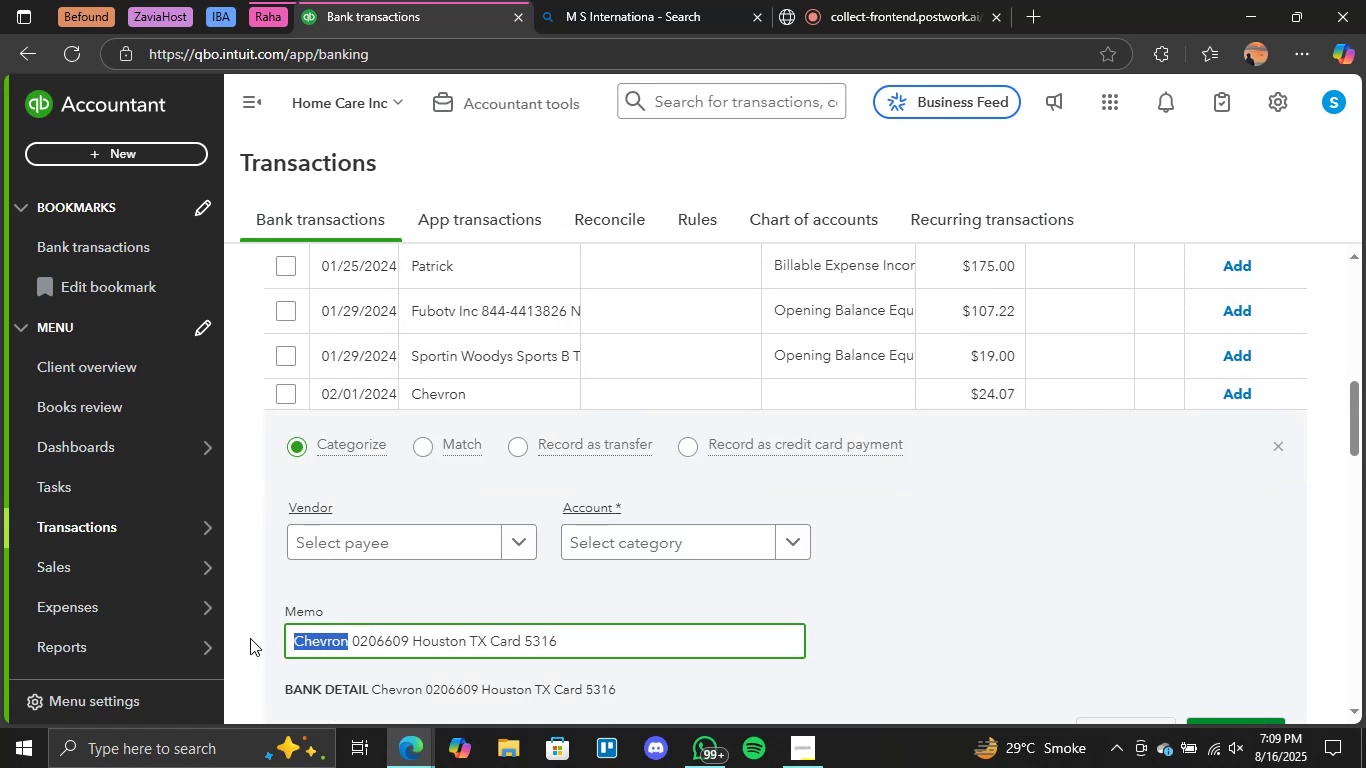 
key(Control+C)
 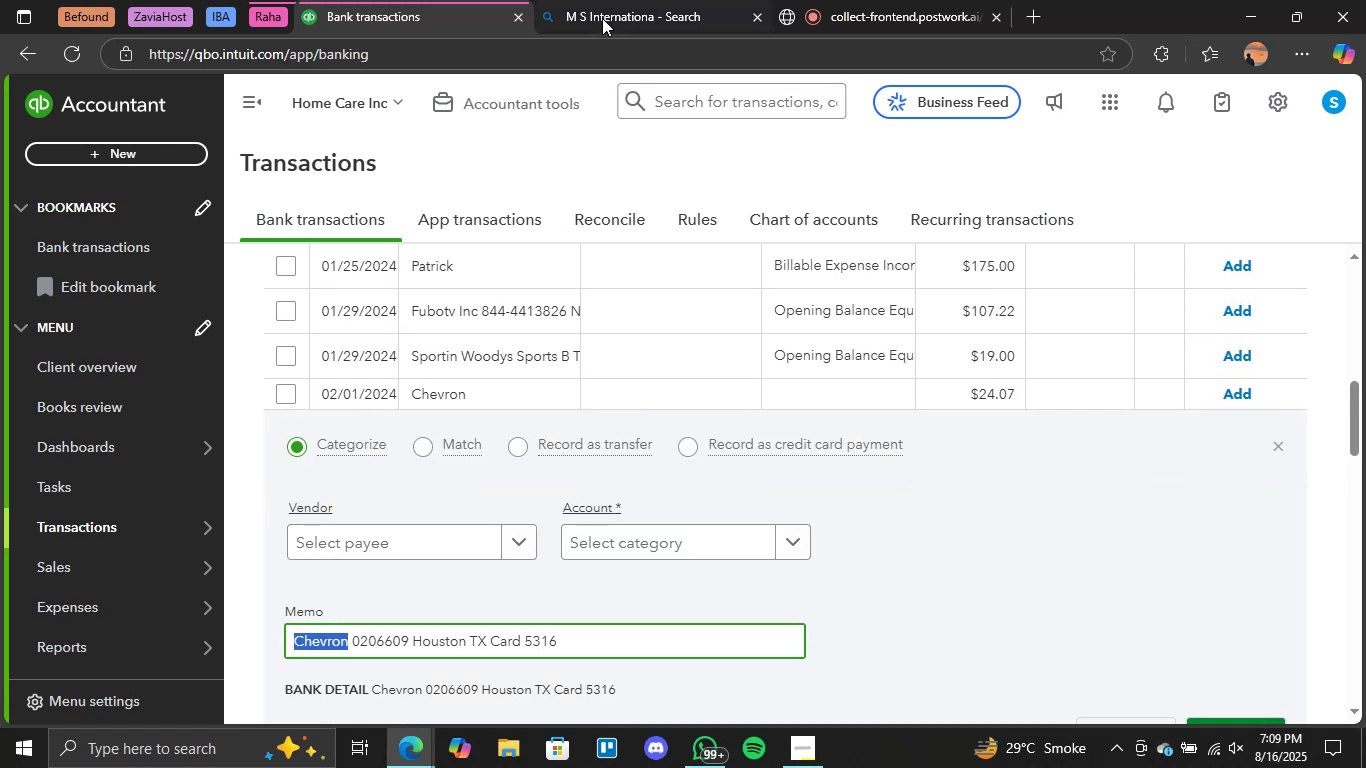 
left_click([602, 18])
 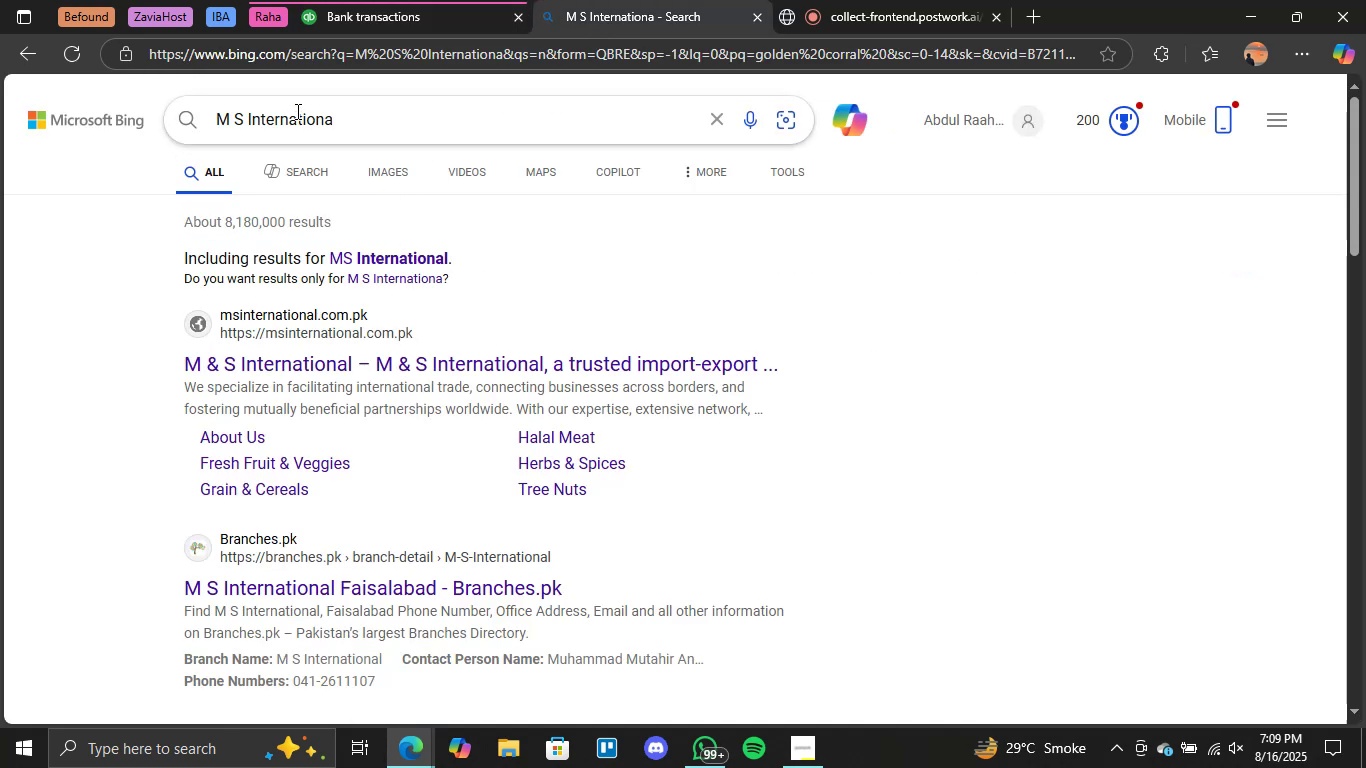 
double_click([296, 111])
 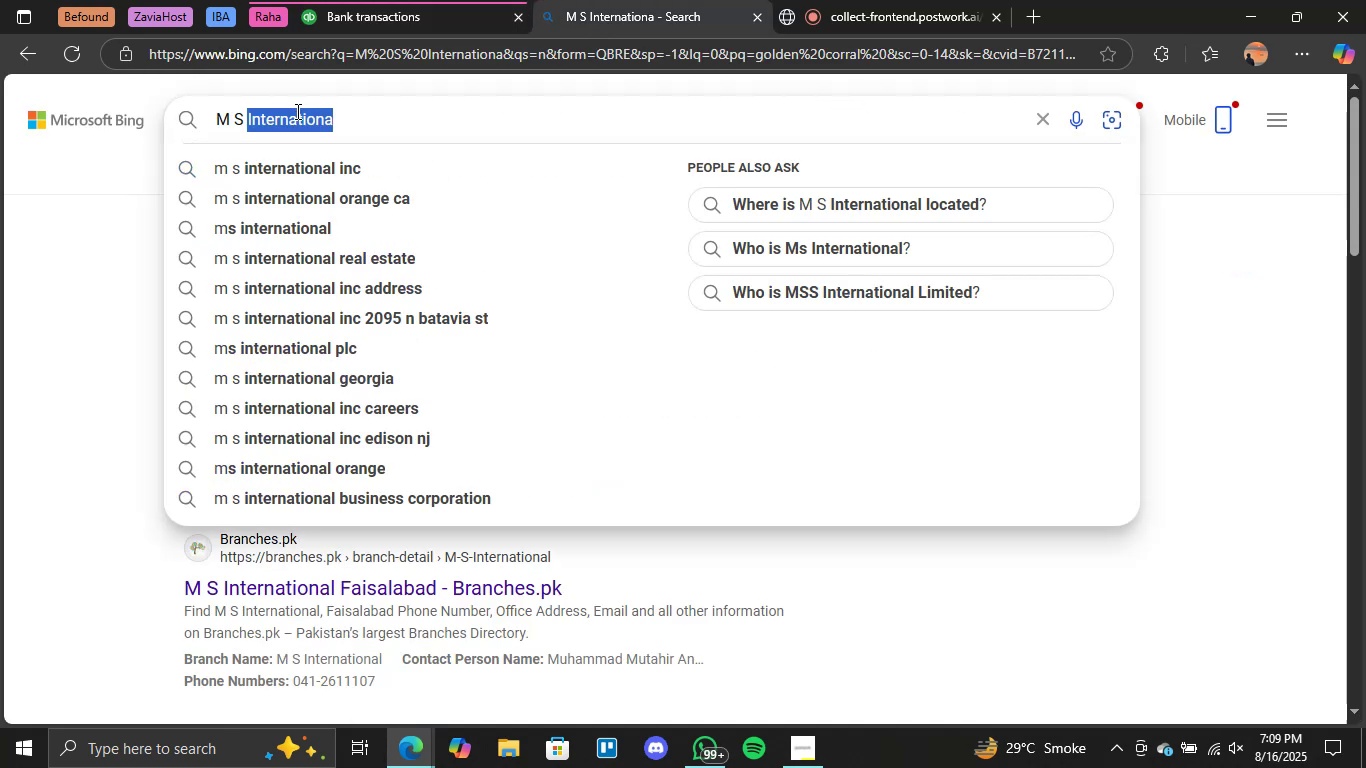 
triple_click([296, 111])
 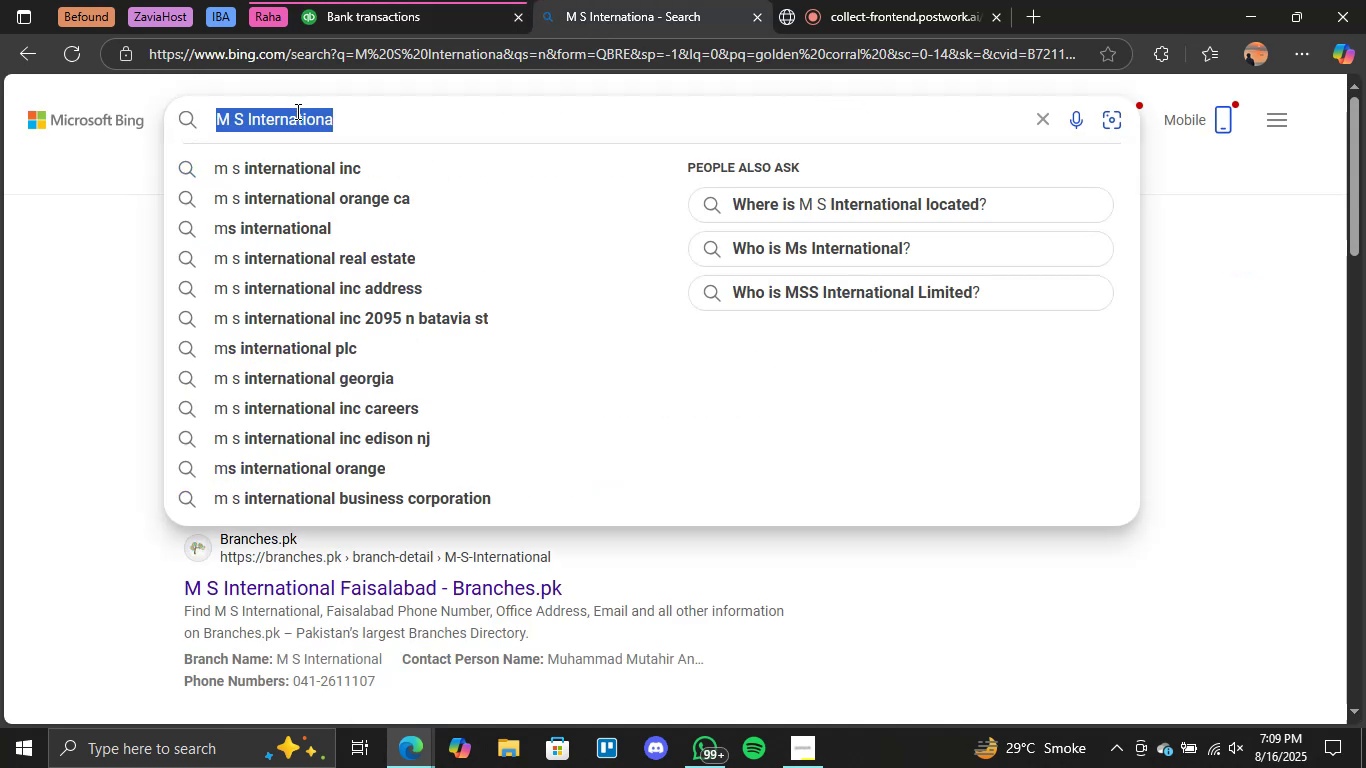 
key(Control+V)
 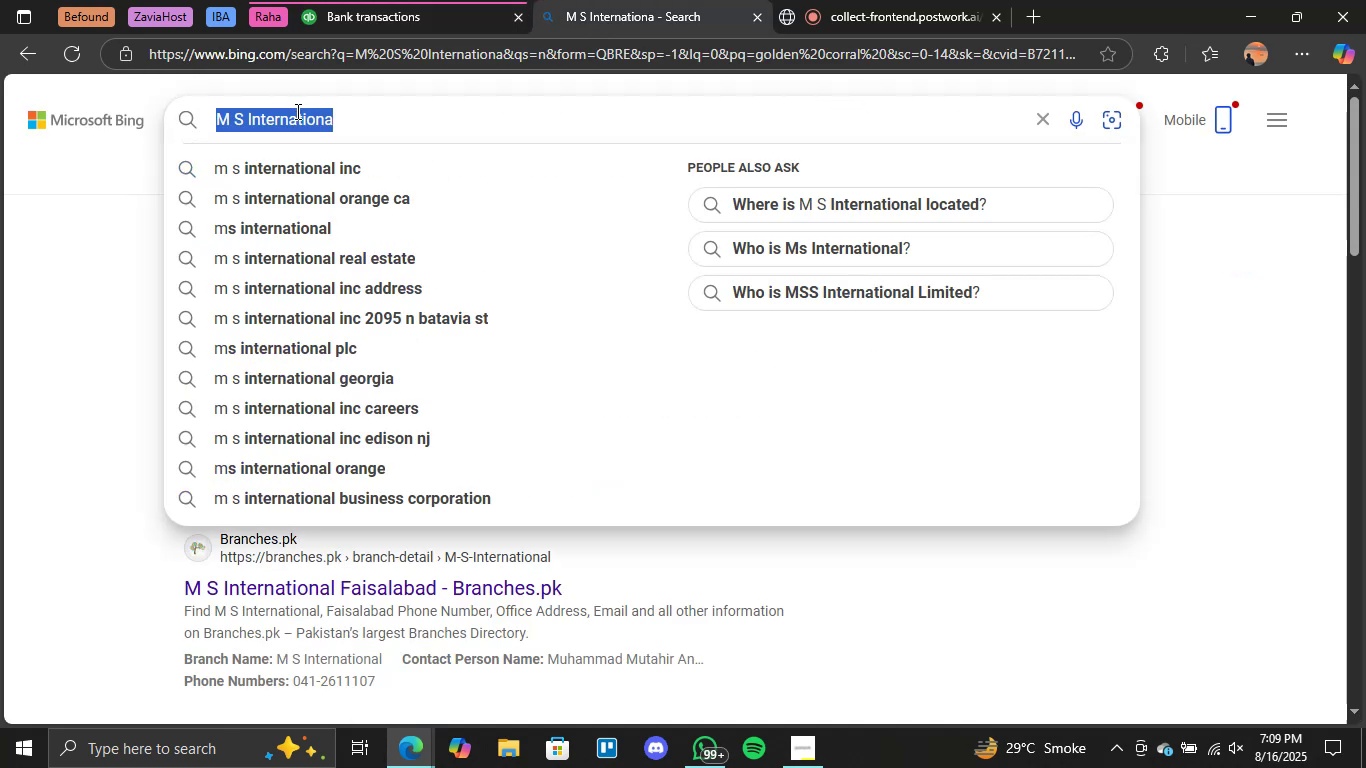 
key(Enter)
 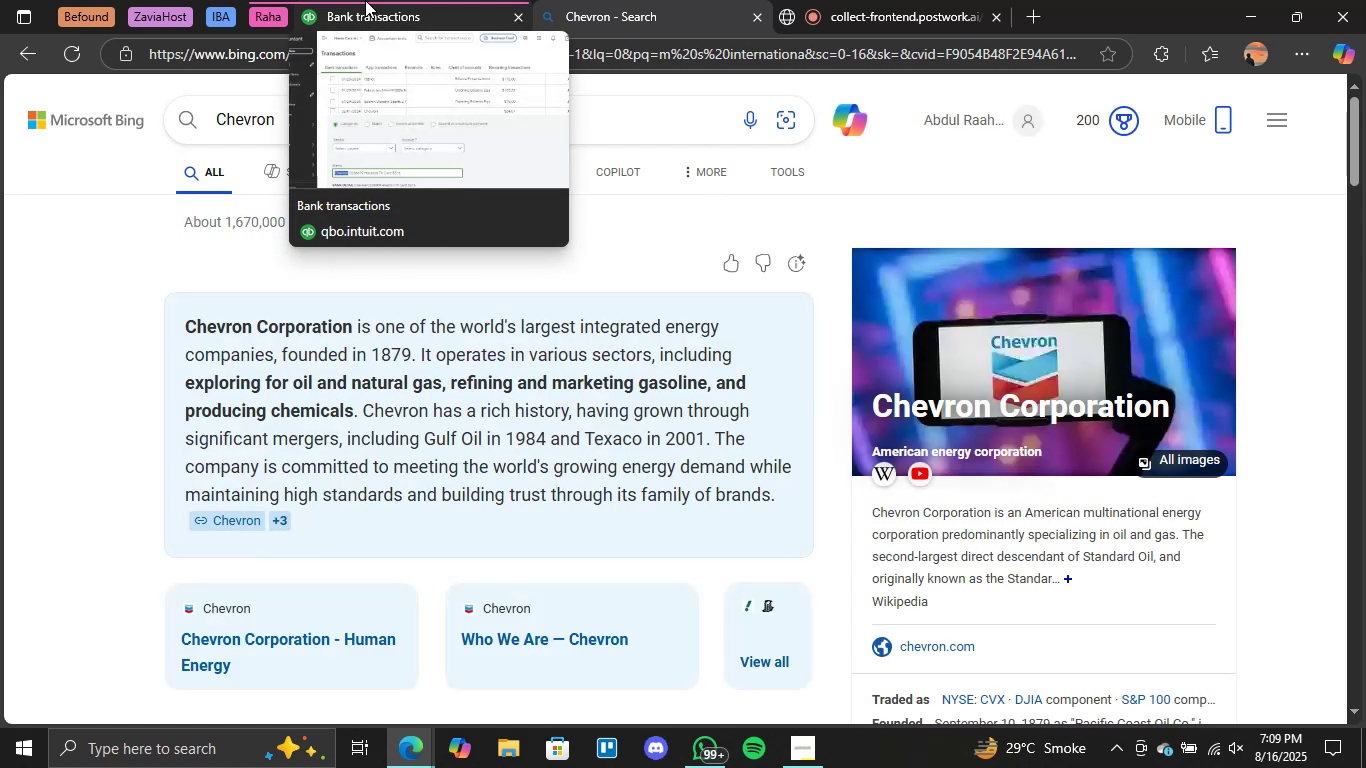 
wait(7.41)
 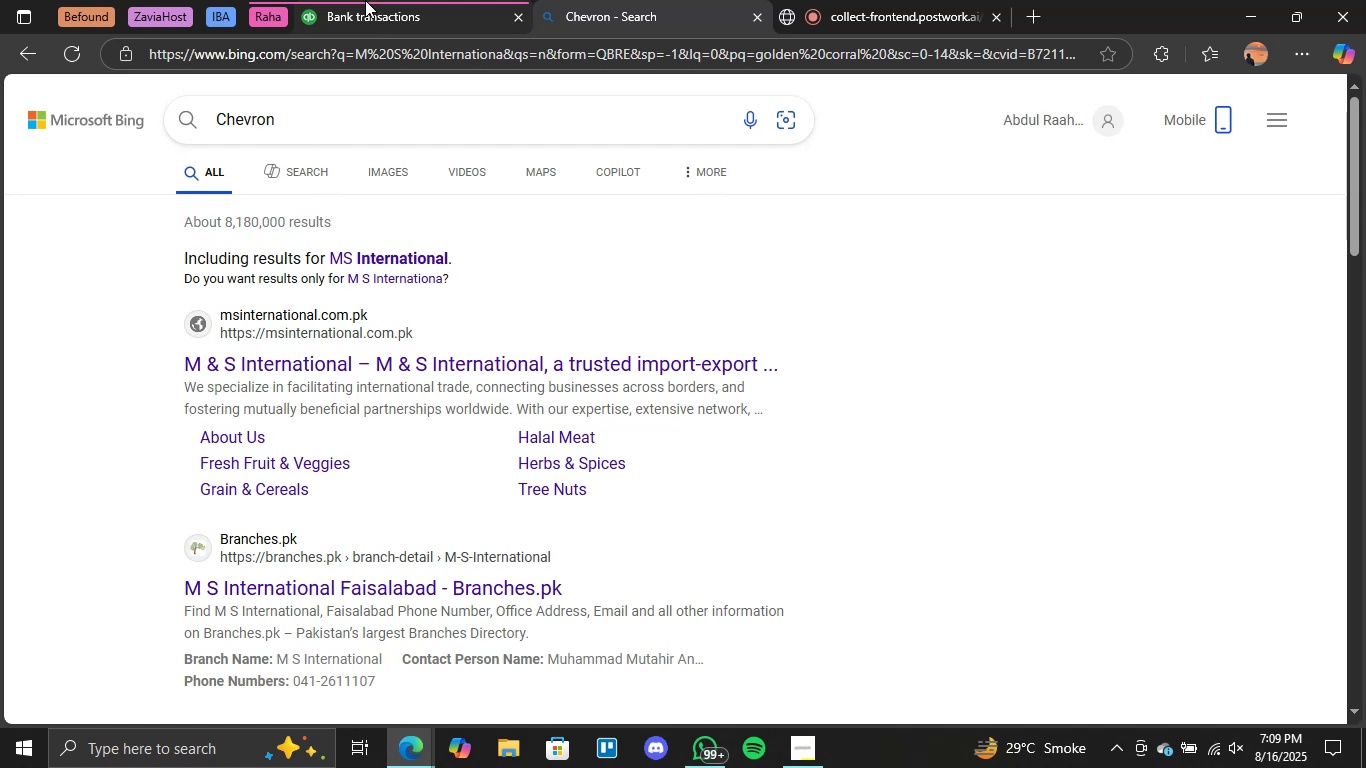 
left_click([365, 0])
 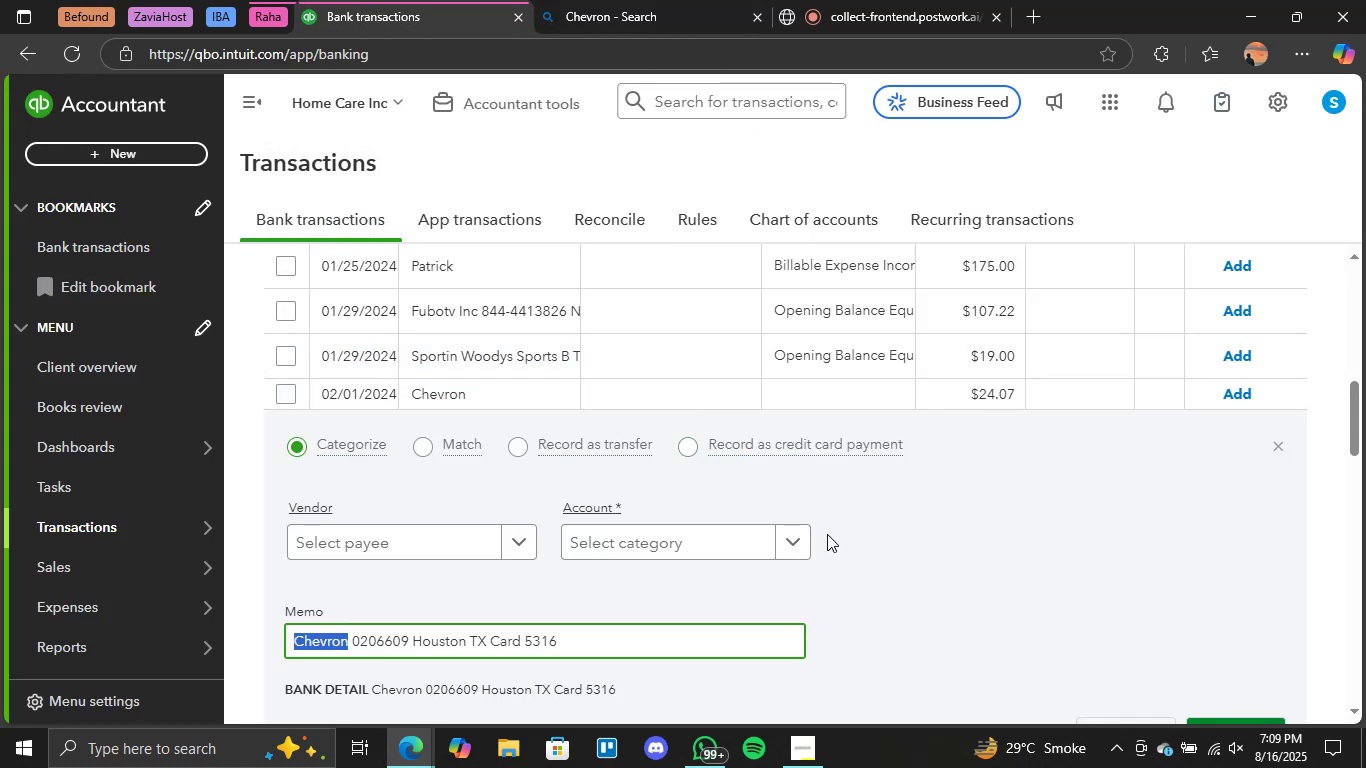 
left_click([795, 544])
 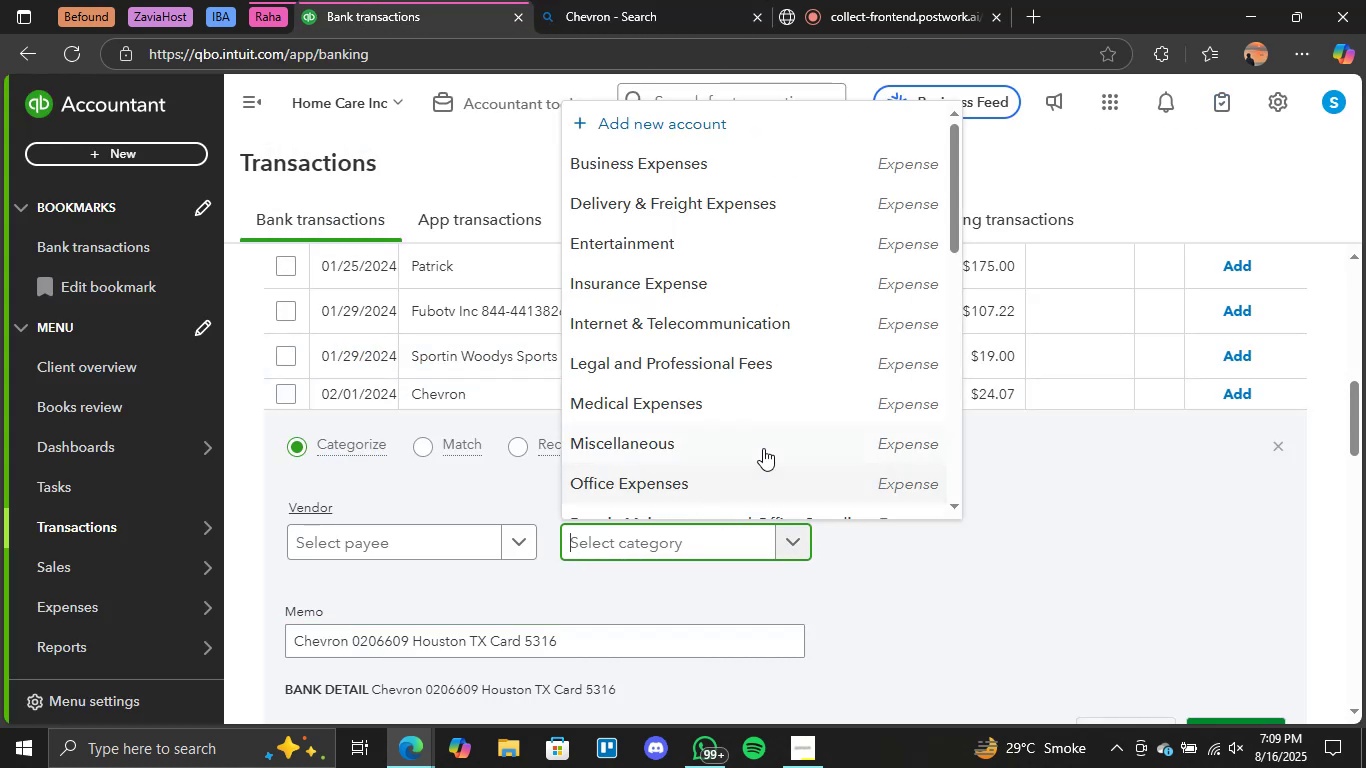 
scroll: coordinate [763, 447], scroll_direction: none, amount: 0.0
 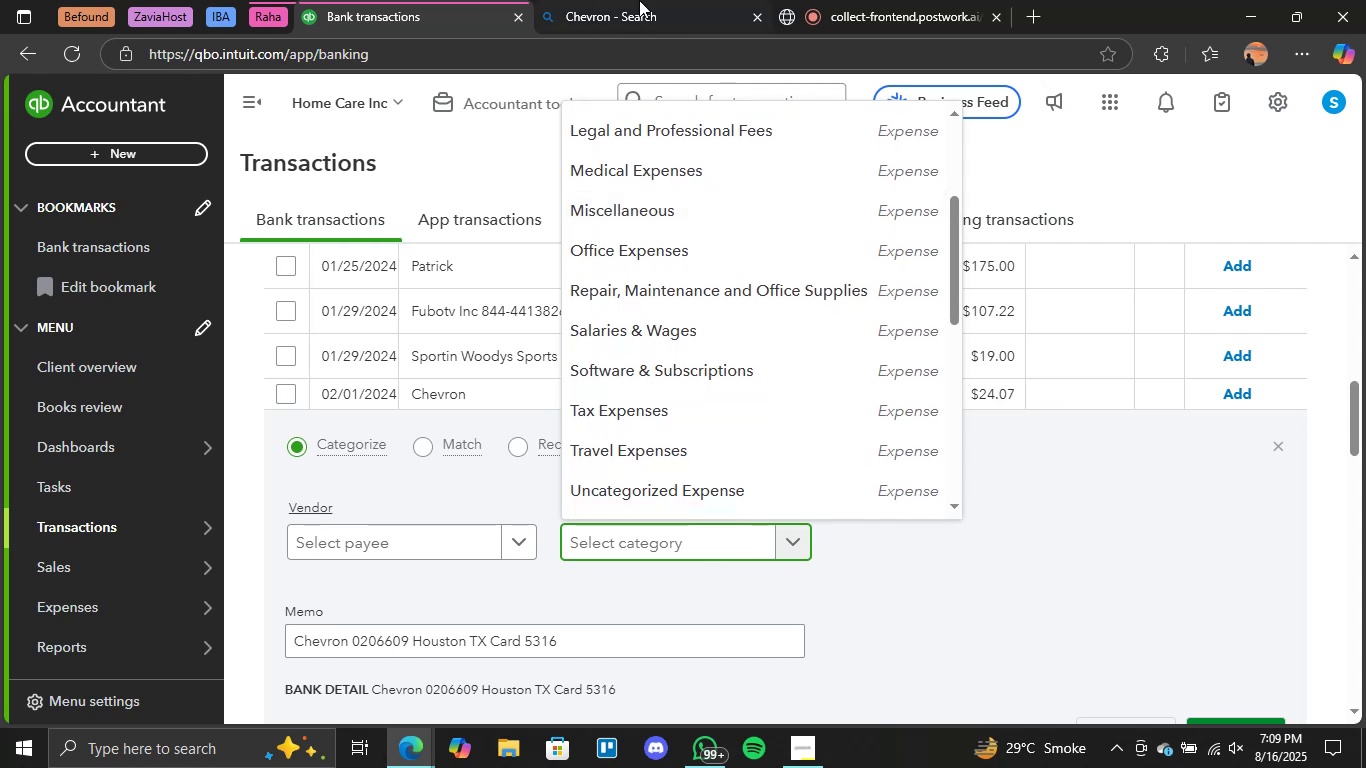 
left_click([639, 0])
 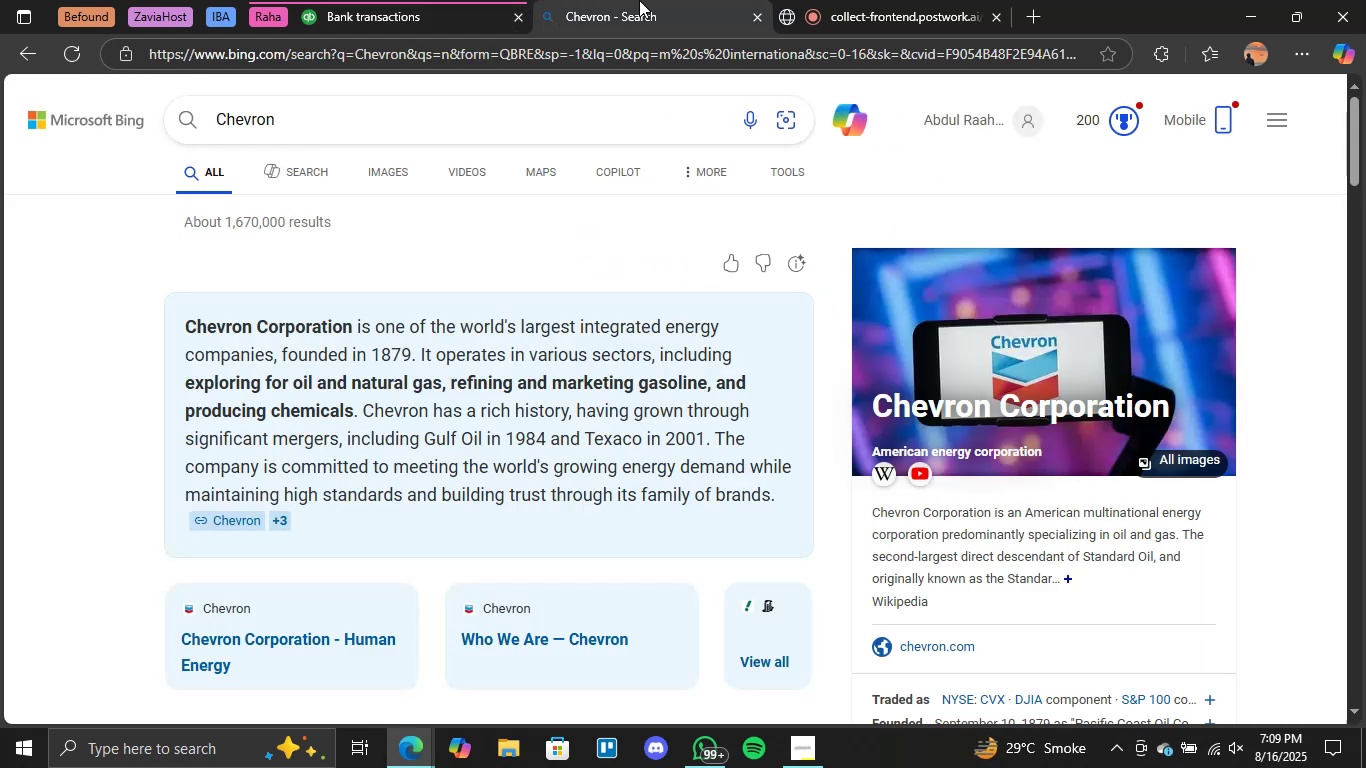 
wait(12.7)
 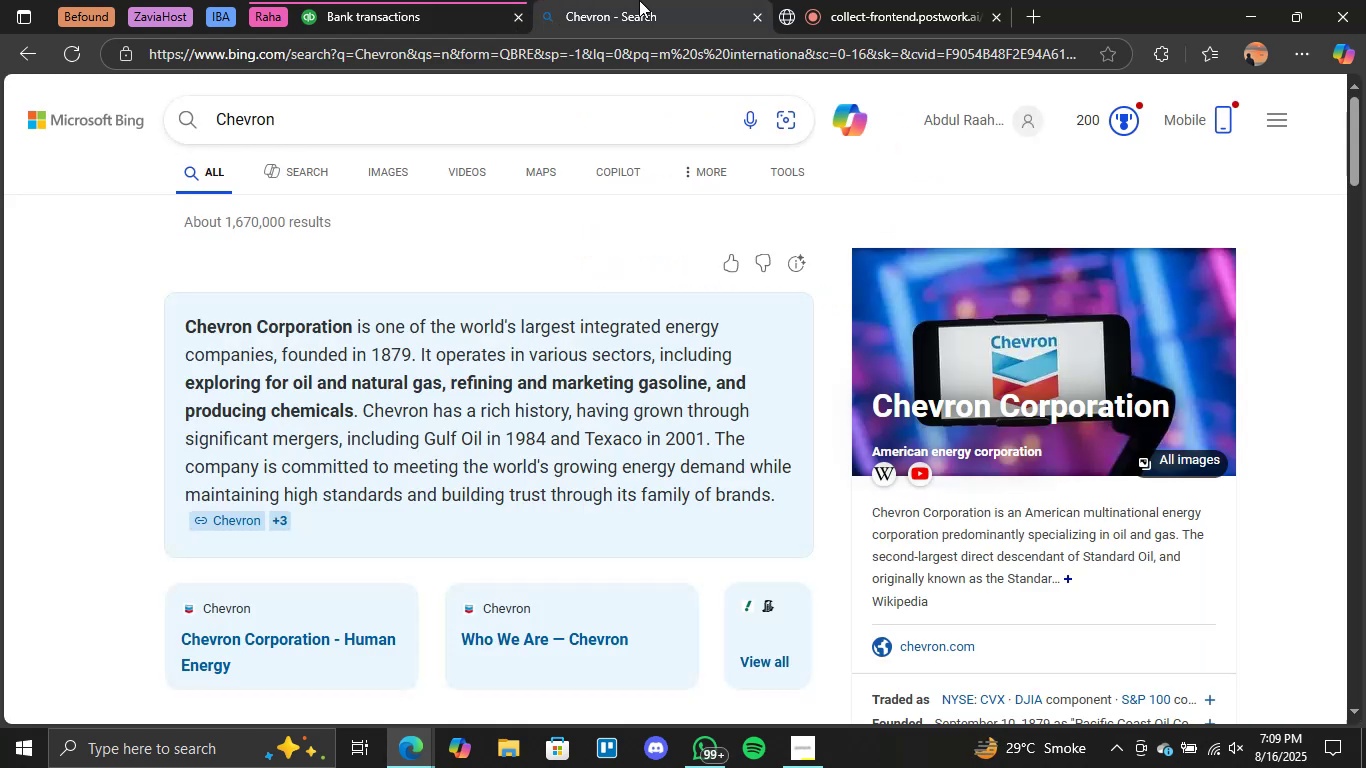 
left_click([338, 0])
 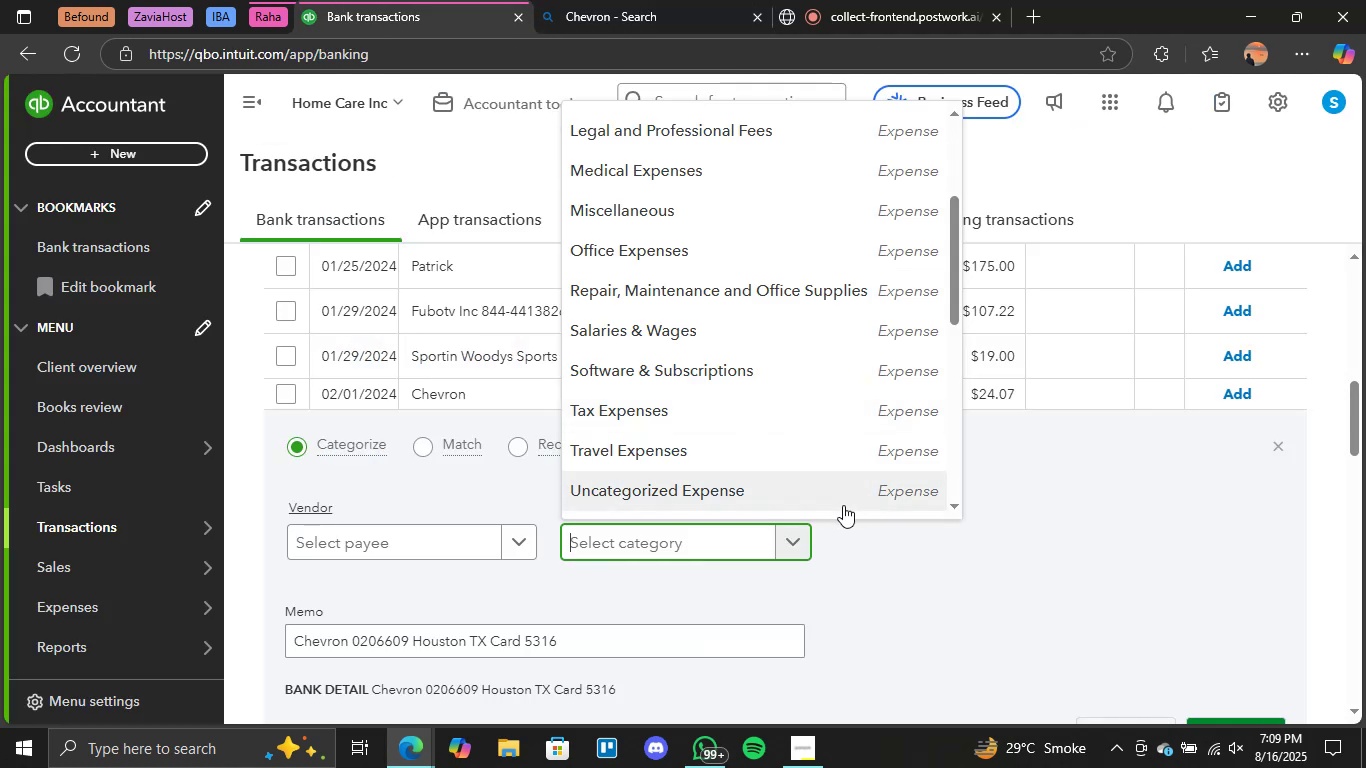 
scroll: coordinate [883, 246], scroll_direction: down, amount: 5.0
 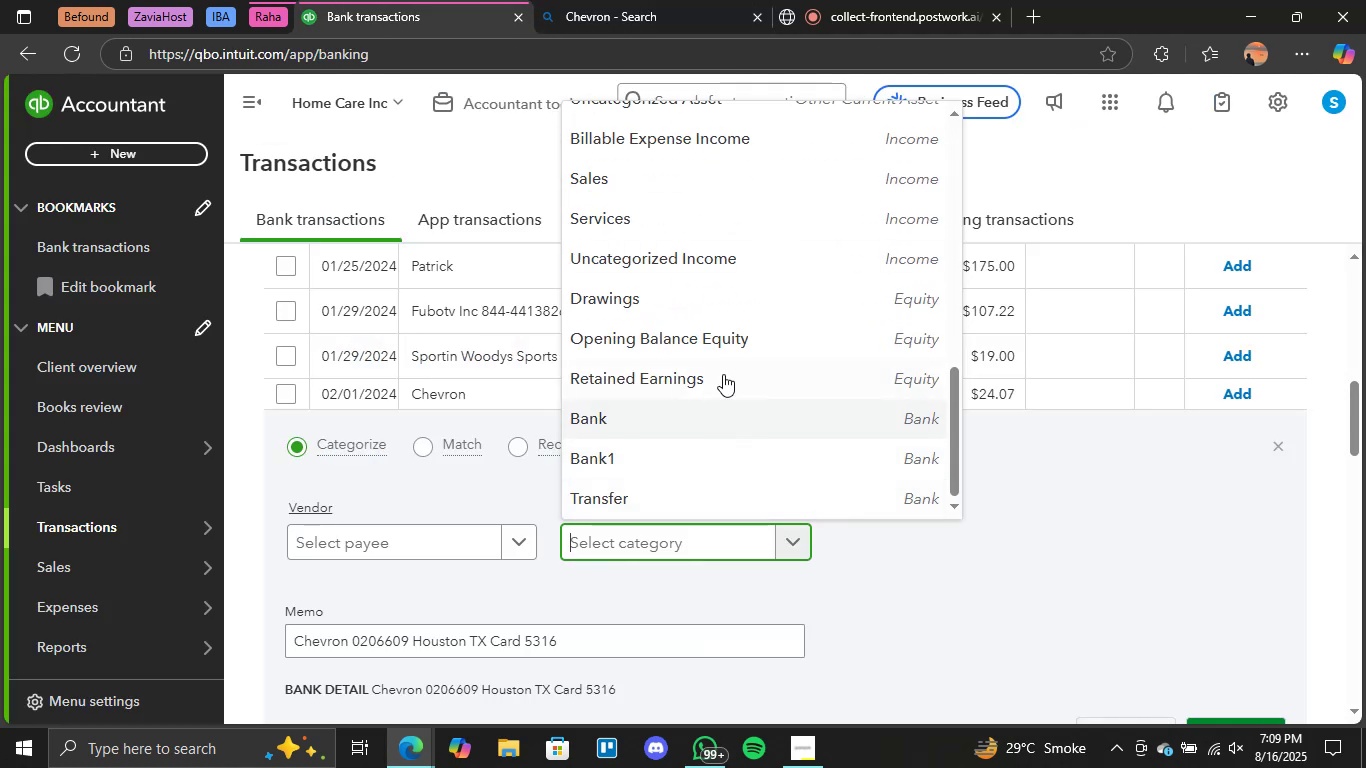 
scroll: coordinate [797, 351], scroll_direction: up, amount: 7.0
 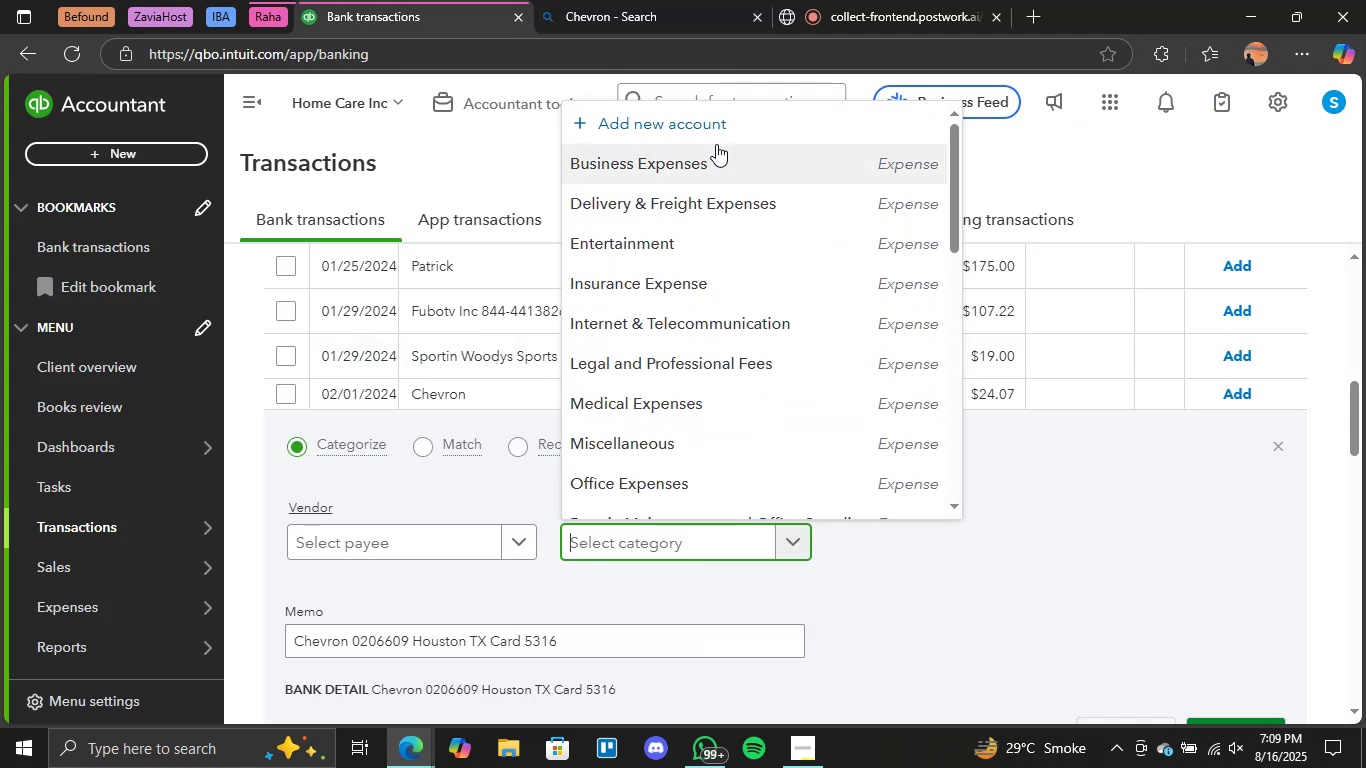 
left_click([708, 135])
 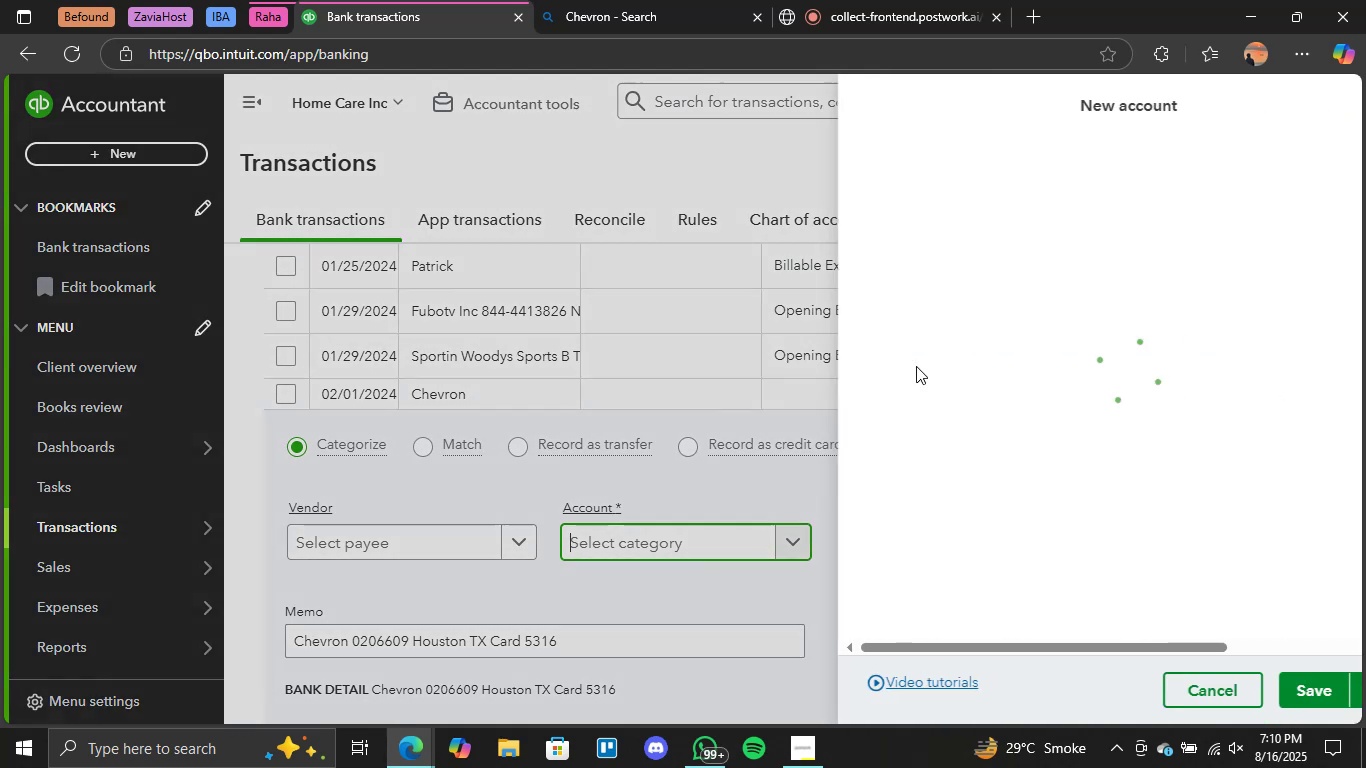 
mouse_move([988, 256])
 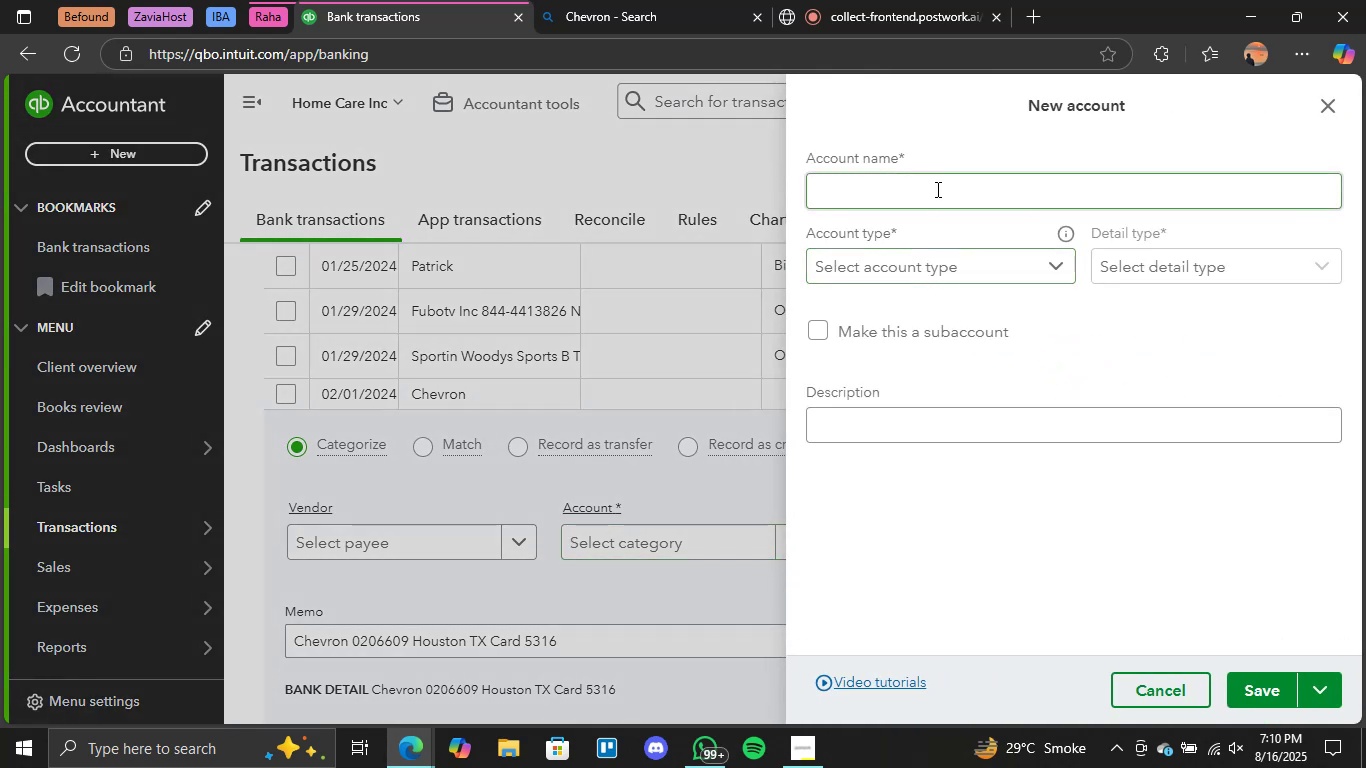 
left_click([936, 189])
 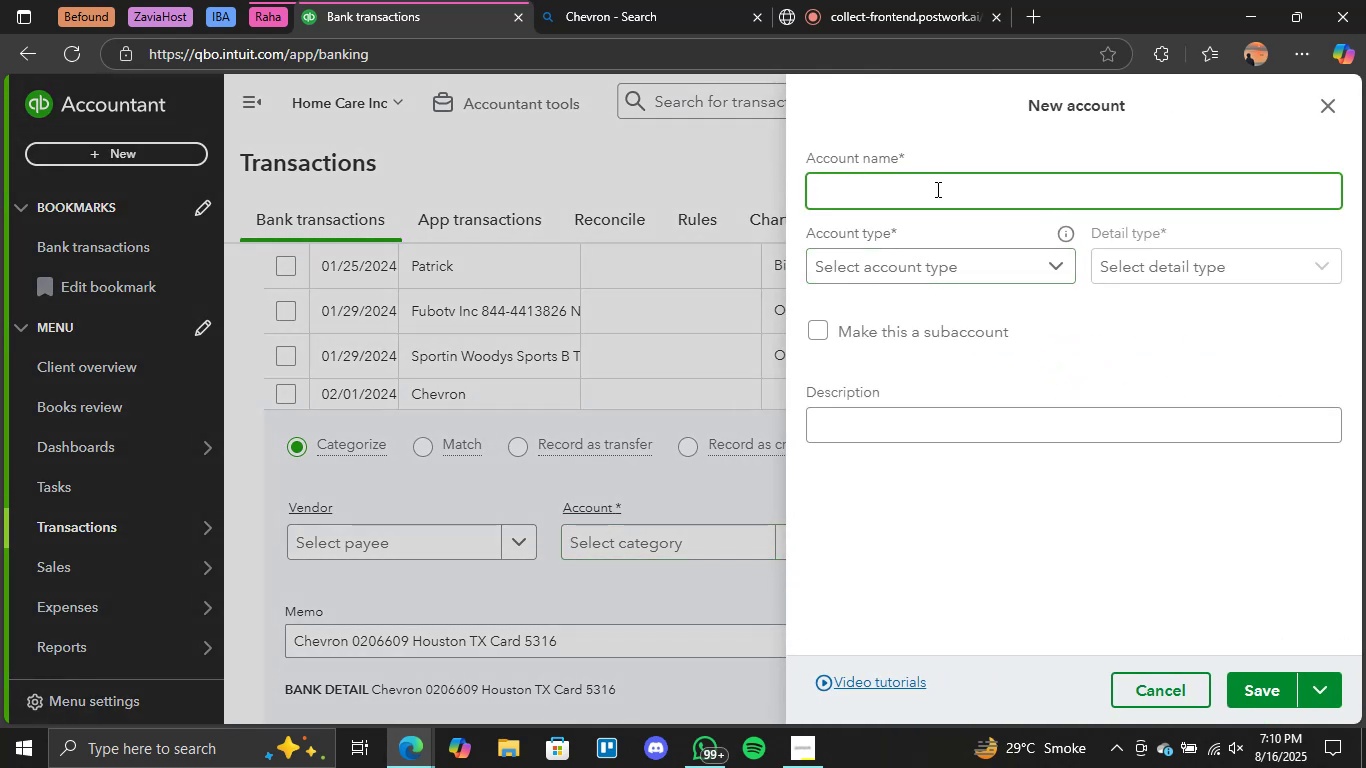 
wait(6.56)
 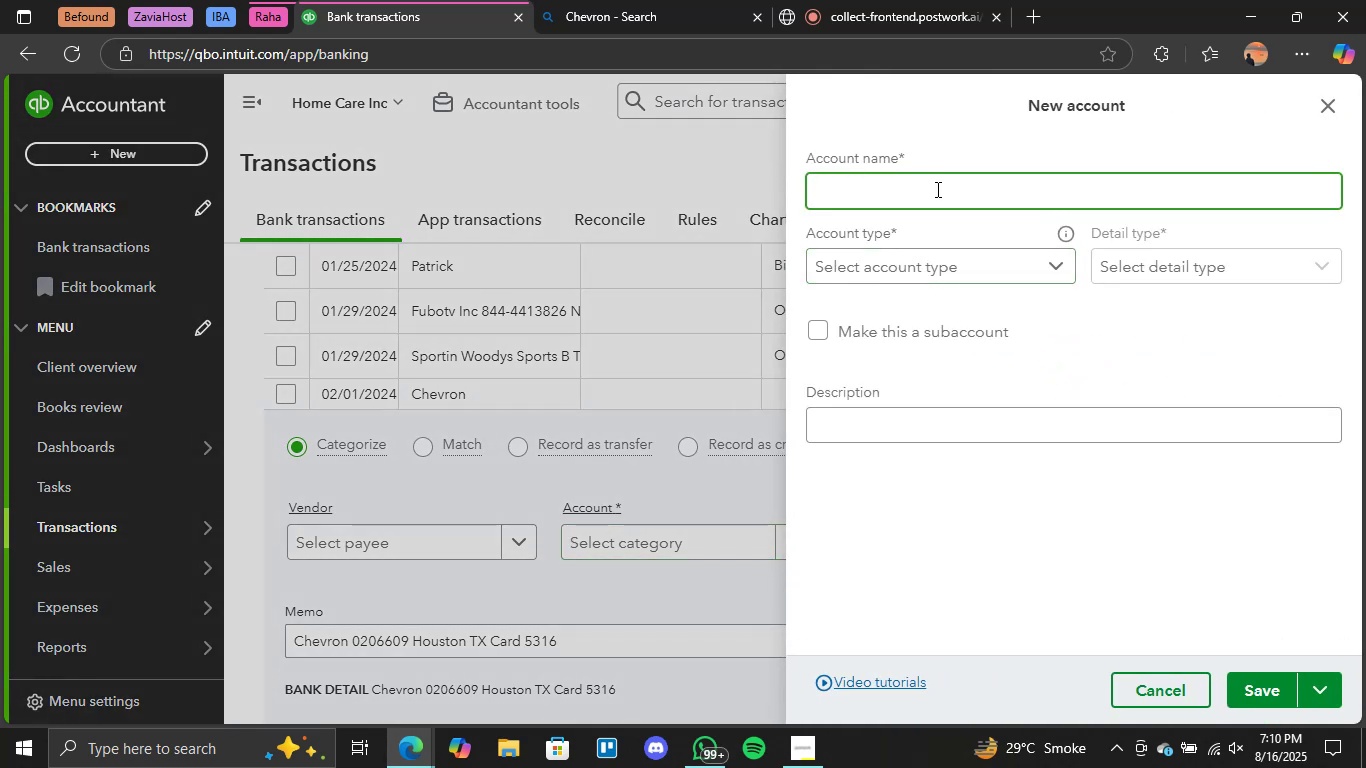 
type(Utilities)
 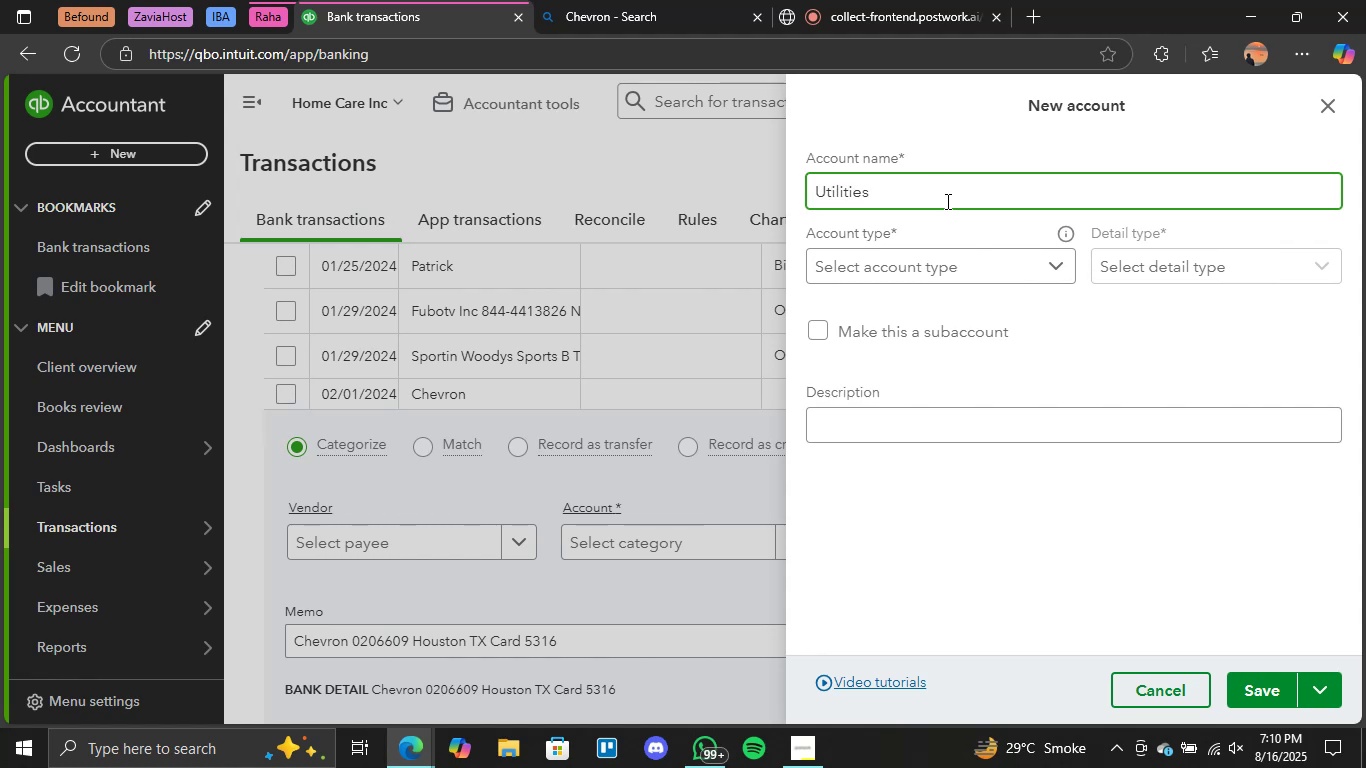 
left_click([969, 240])
 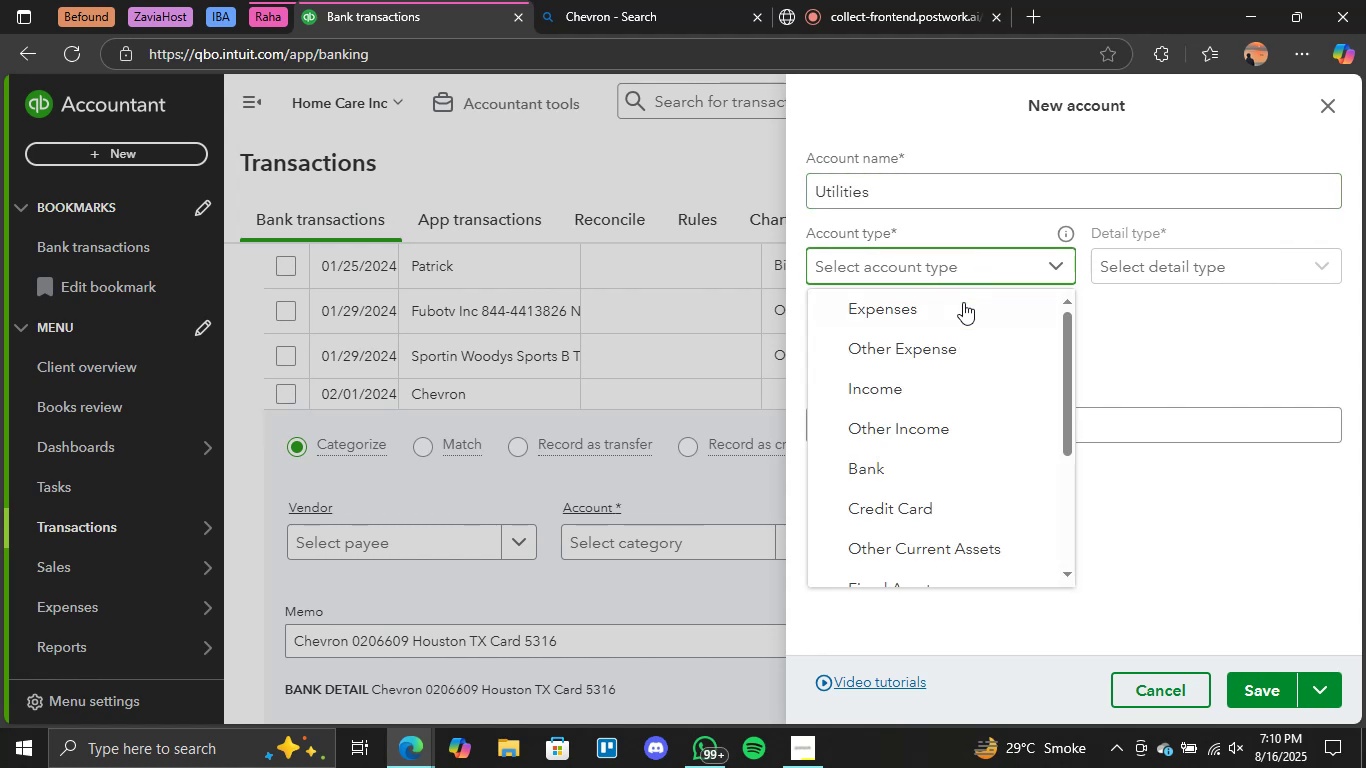 
left_click([961, 303])
 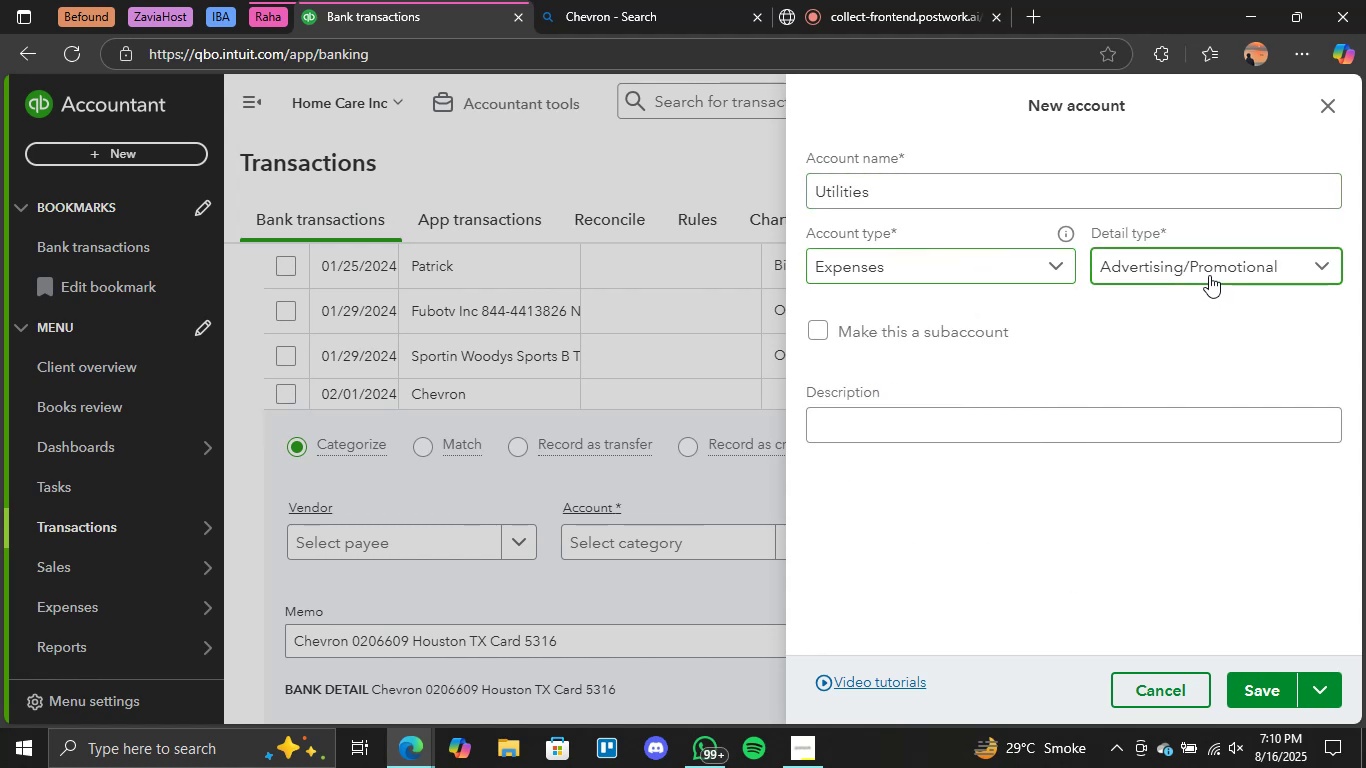 
scroll: coordinate [1168, 450], scroll_direction: down, amount: 7.0
 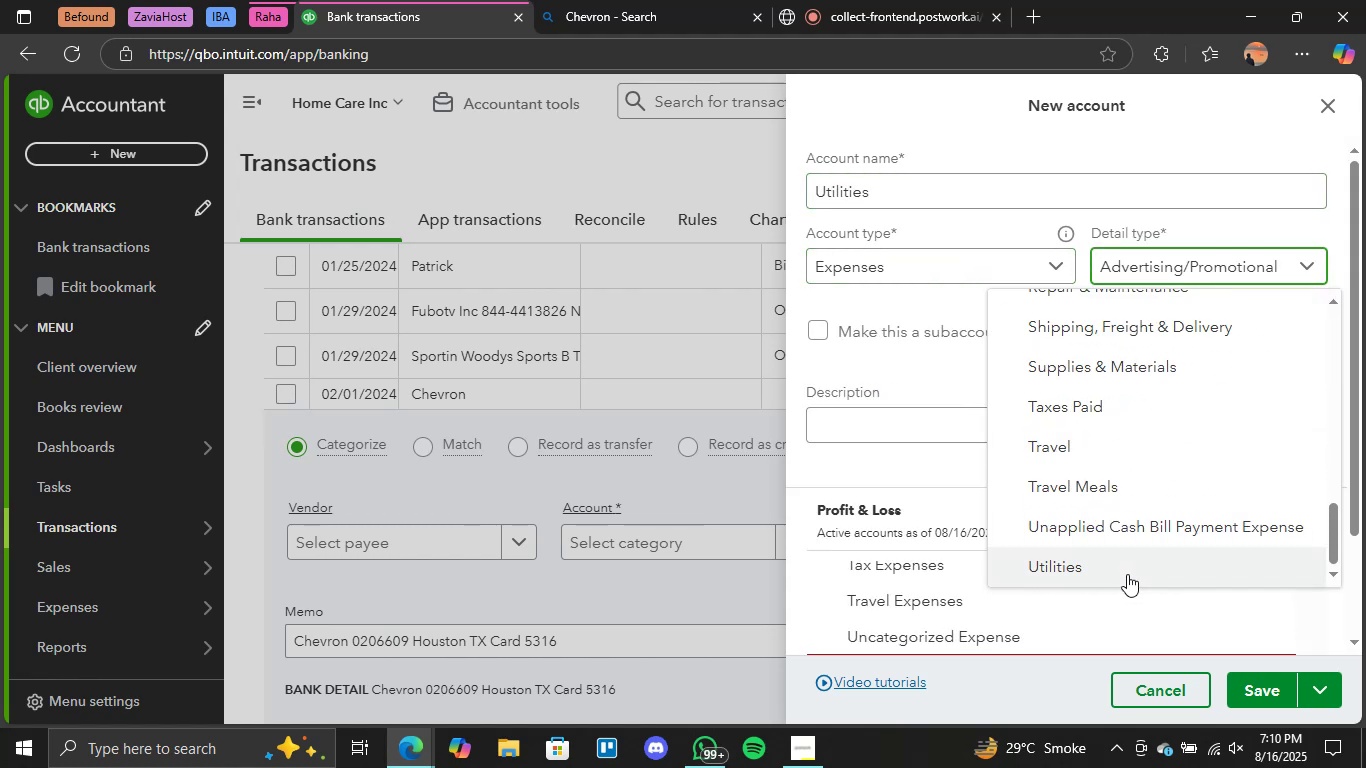 
left_click([1126, 574])
 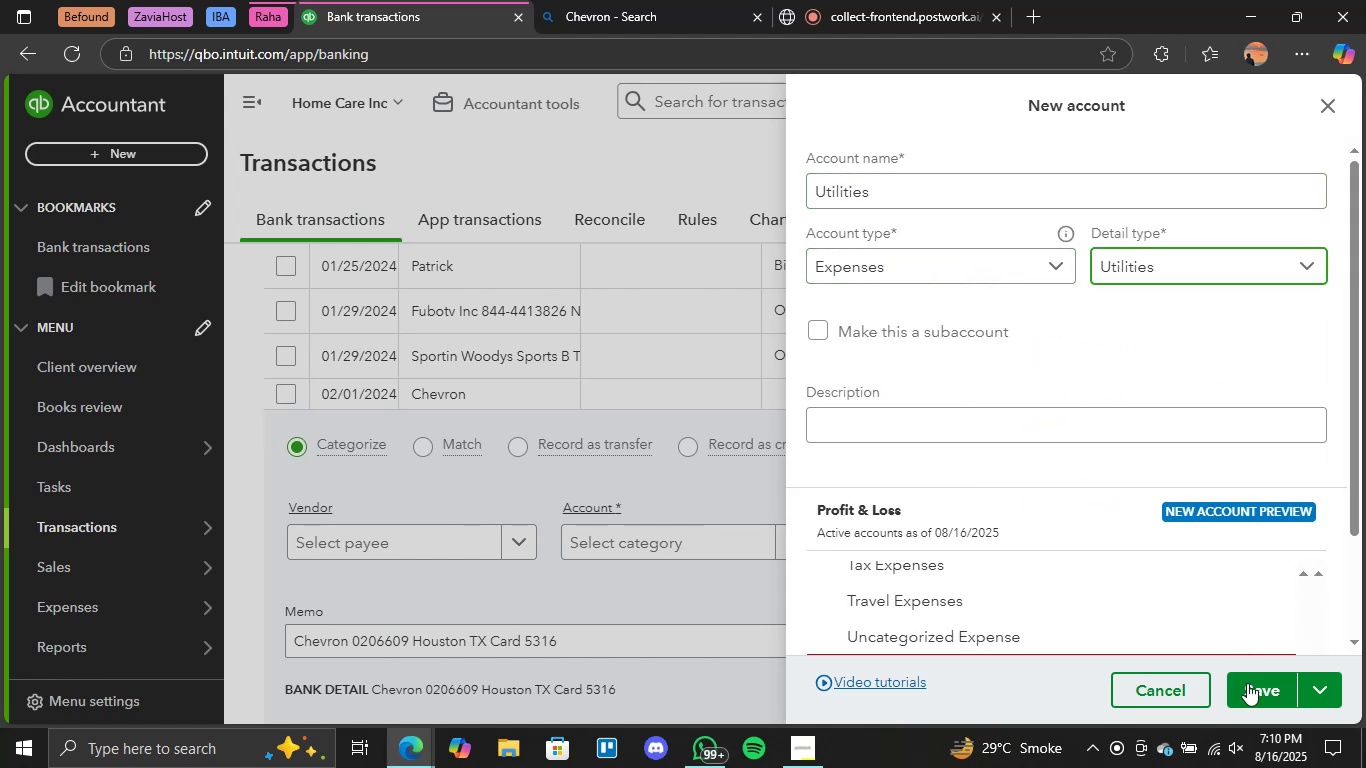 
left_click([1250, 691])
 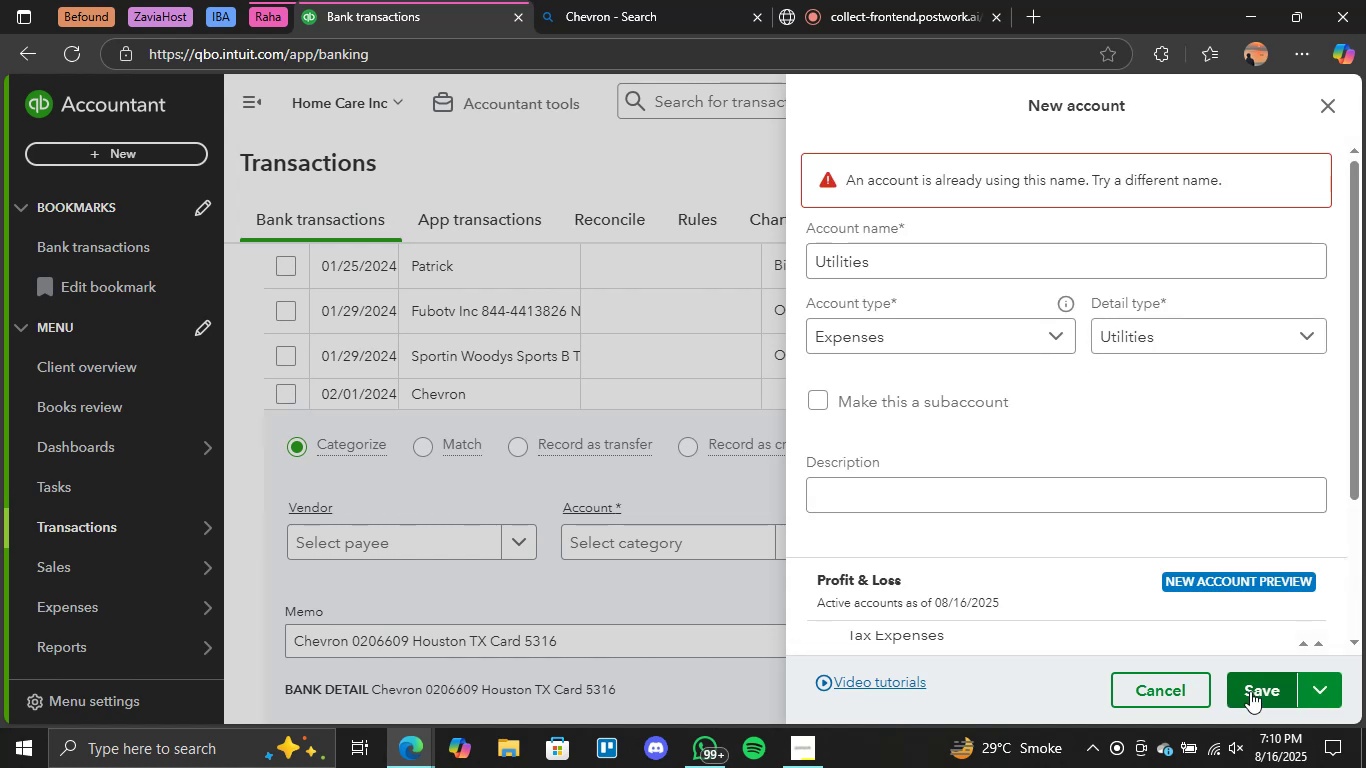 
wait(6.39)
 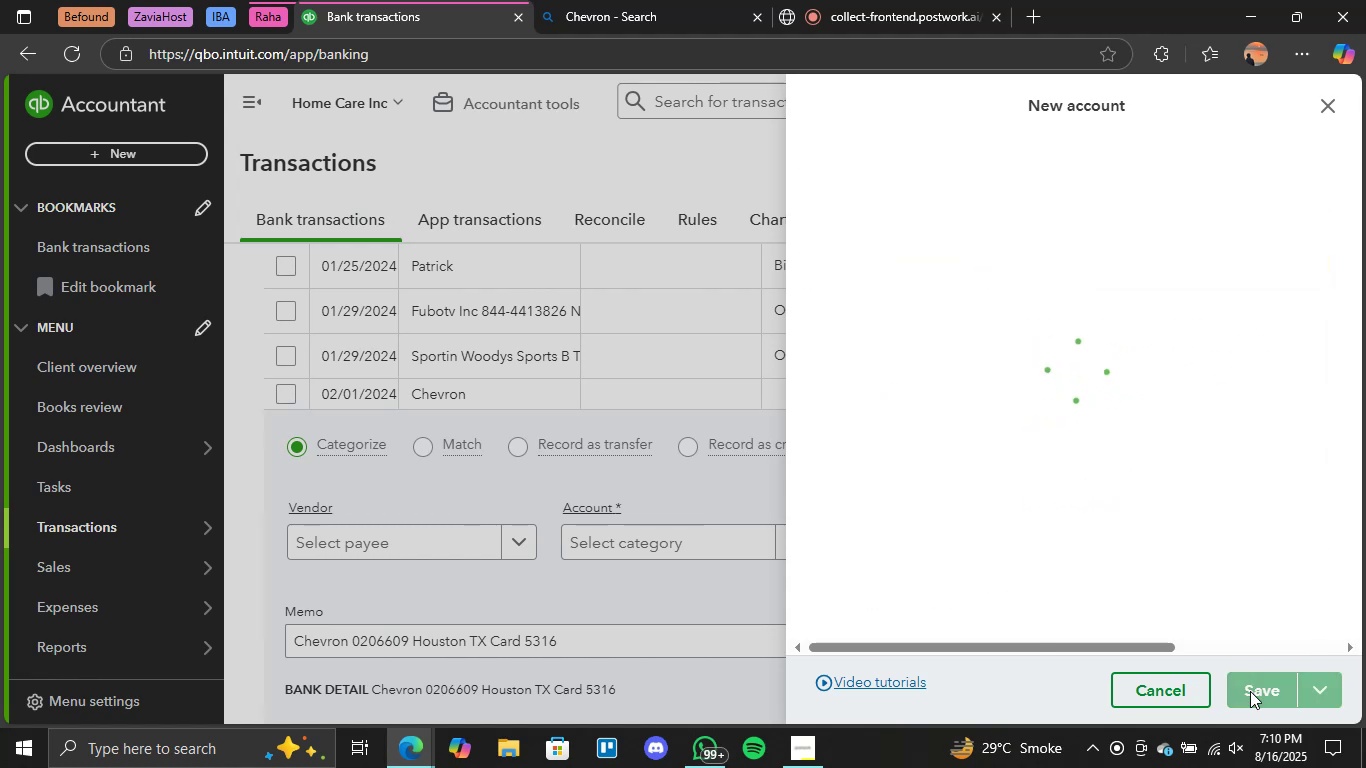 
left_click([711, 533])
 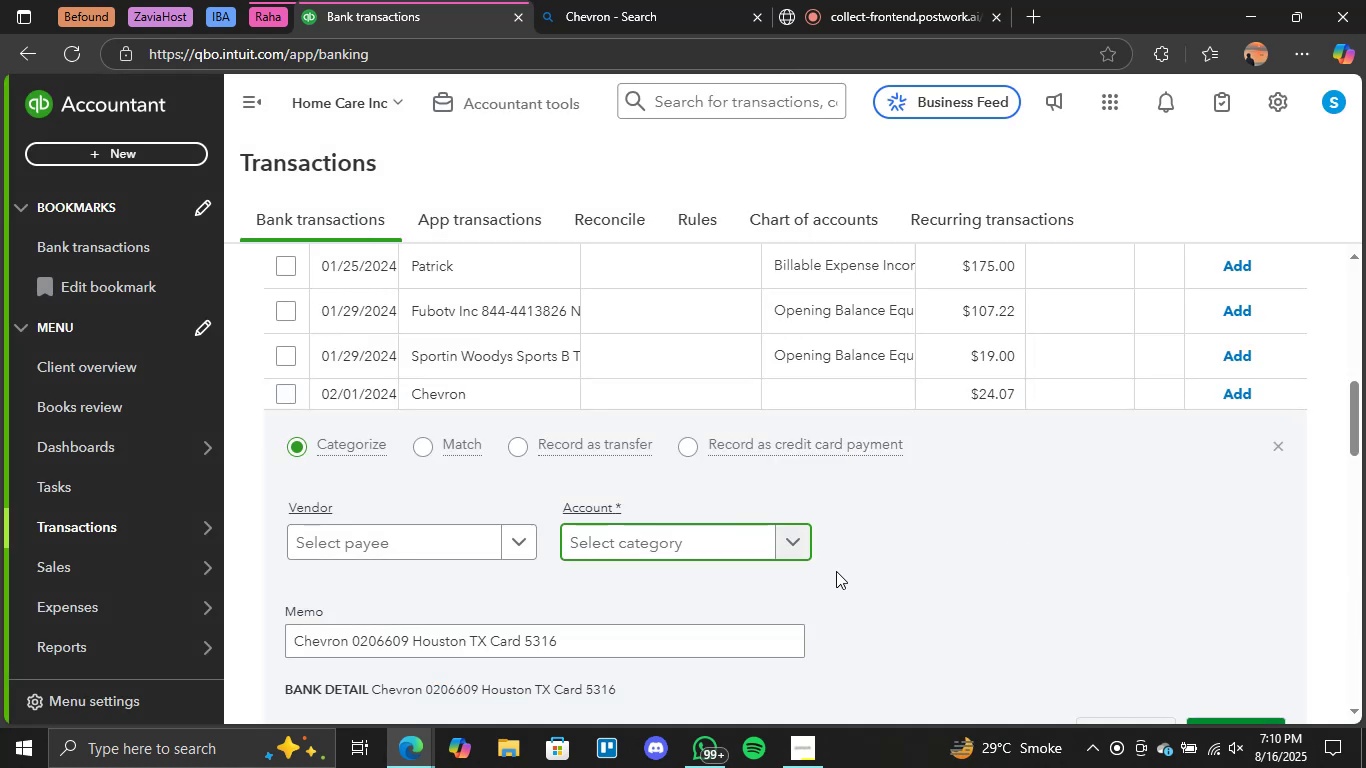 
left_click([805, 554])
 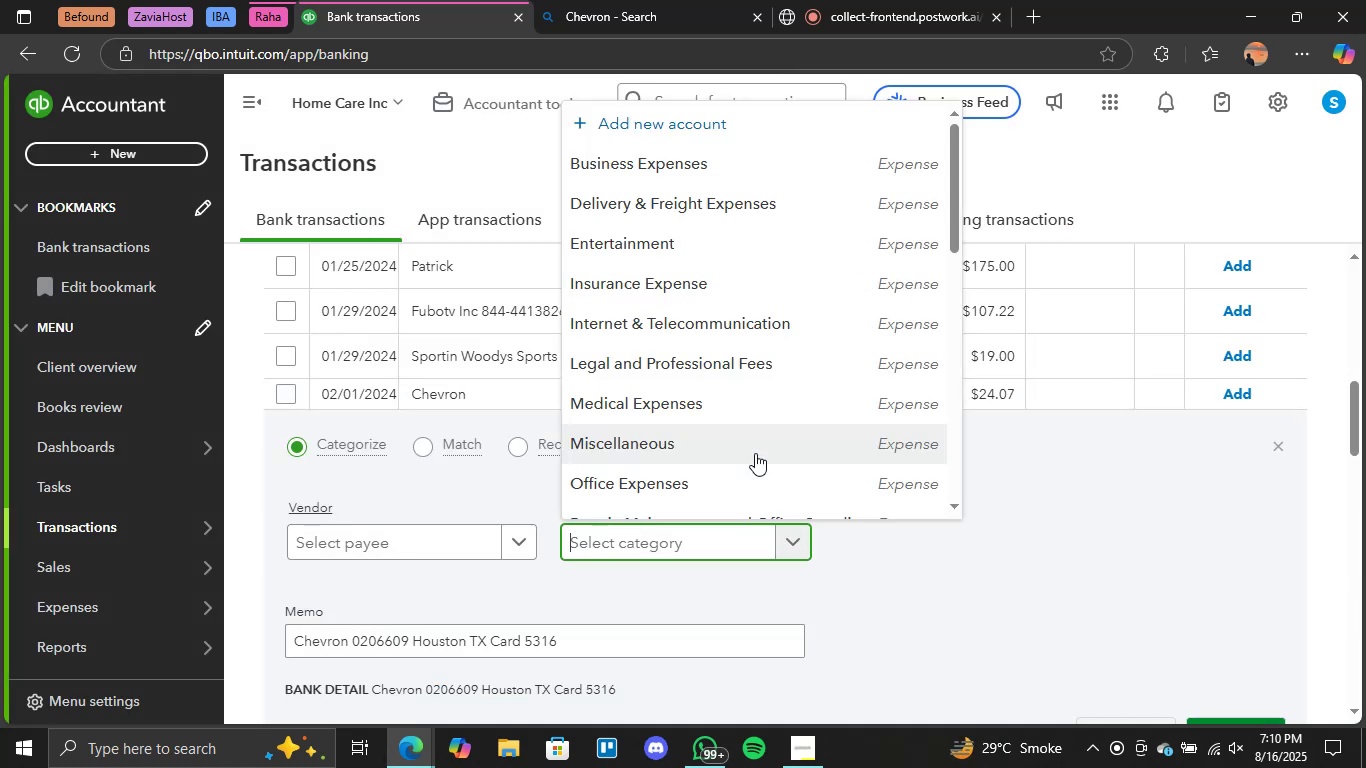 
scroll: coordinate [754, 442], scroll_direction: down, amount: 8.0
 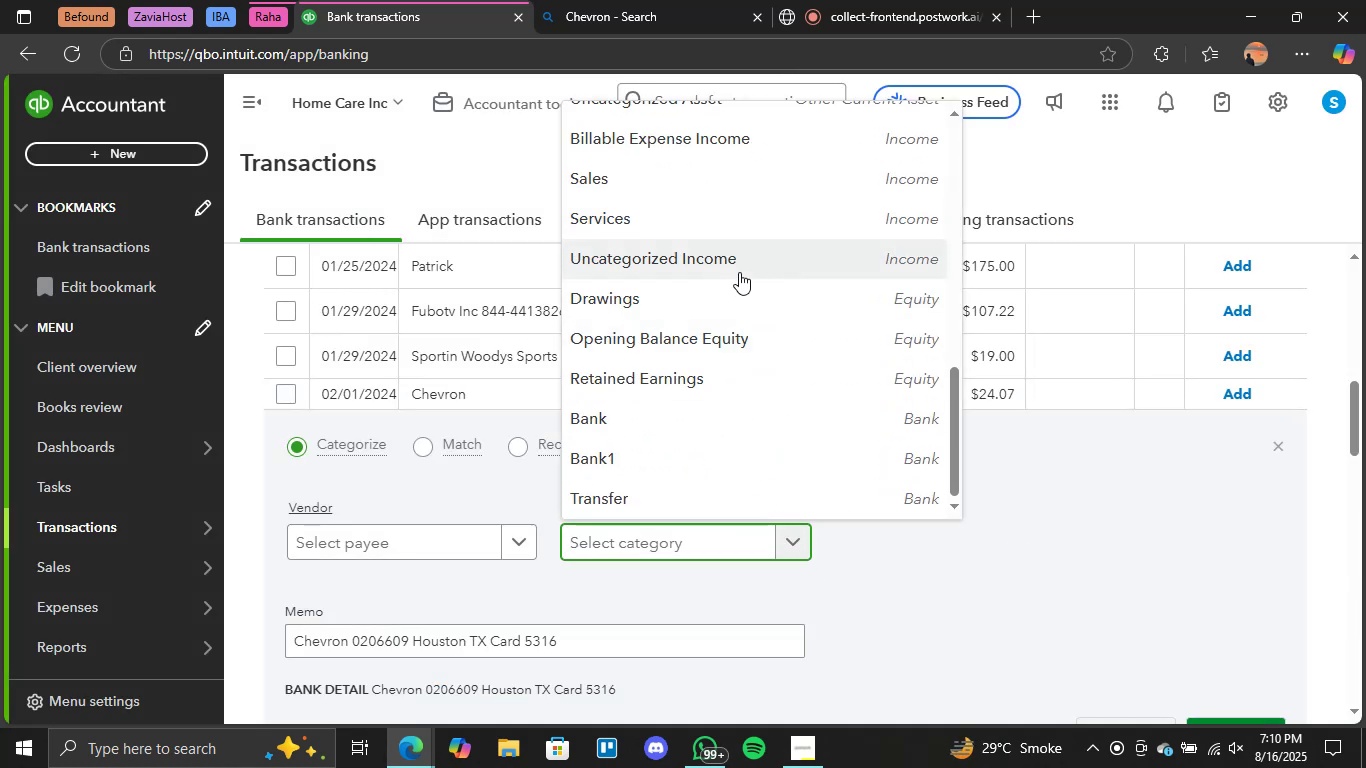 
scroll: coordinate [753, 177], scroll_direction: none, amount: 0.0
 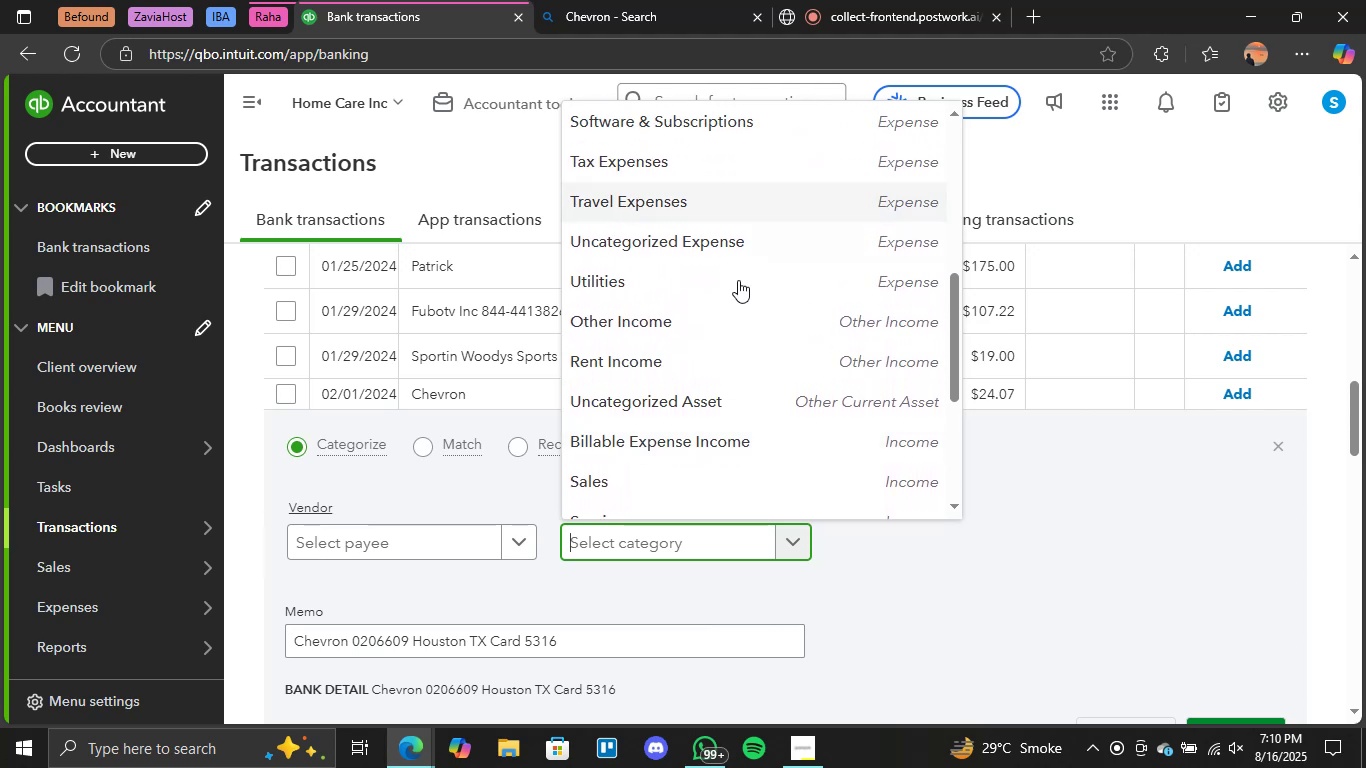 
left_click([749, 294])
 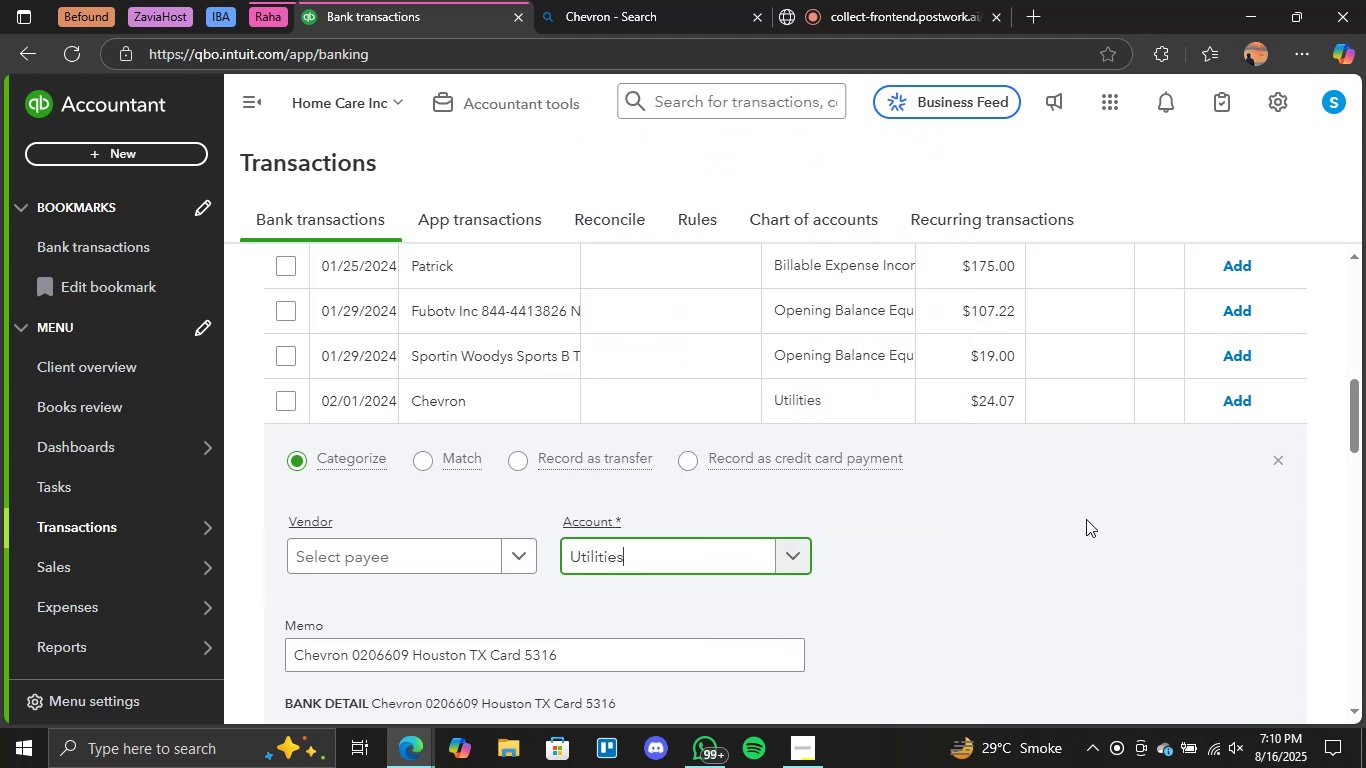 
scroll: coordinate [1086, 519], scroll_direction: none, amount: 0.0
 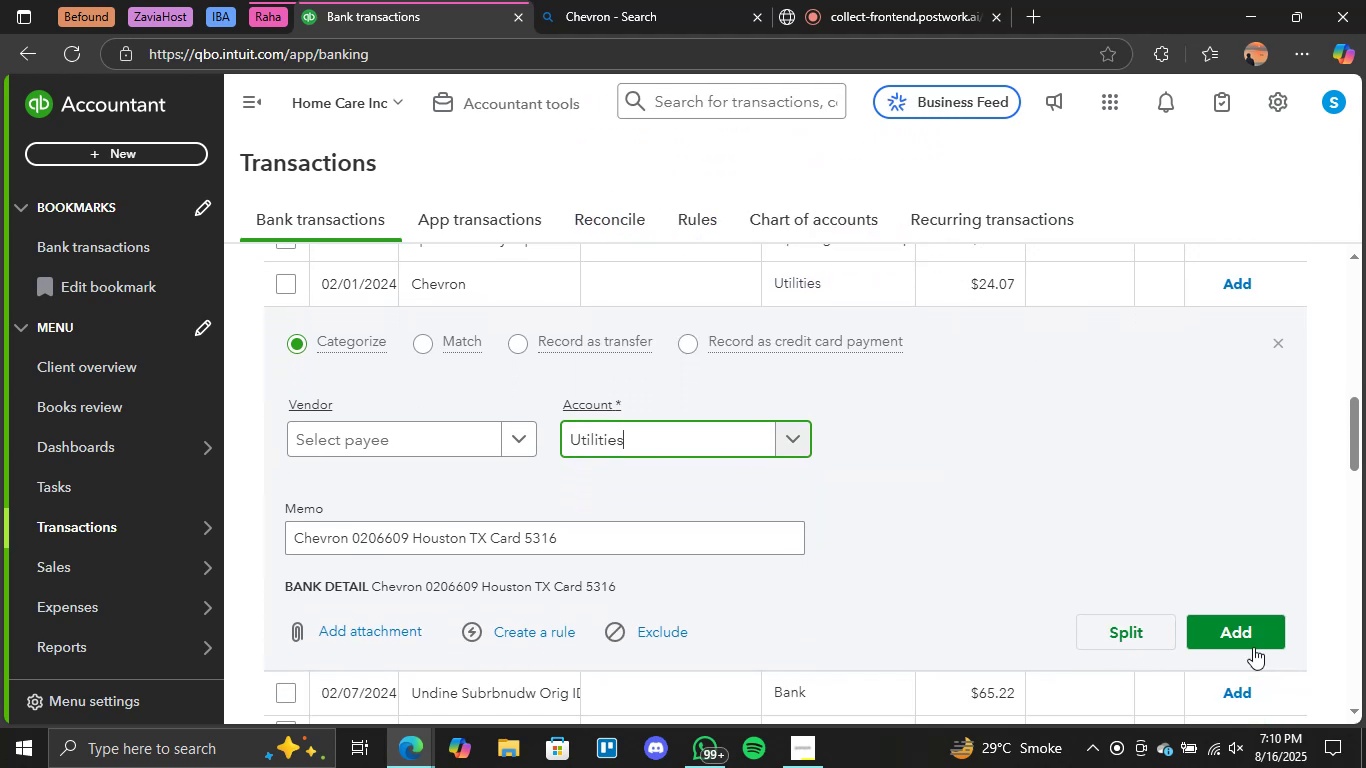 
left_click([1246, 638])
 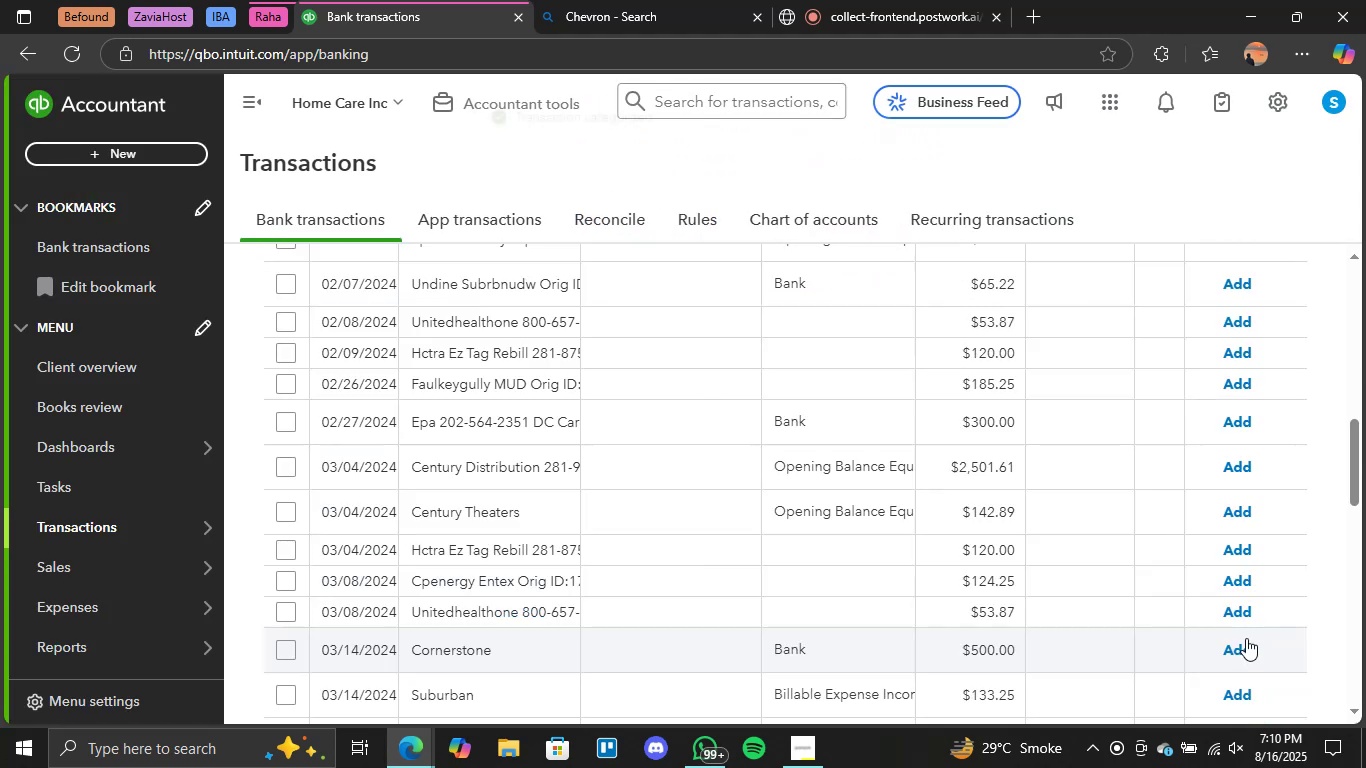 
scroll: coordinate [971, 448], scroll_direction: up, amount: 6.0
 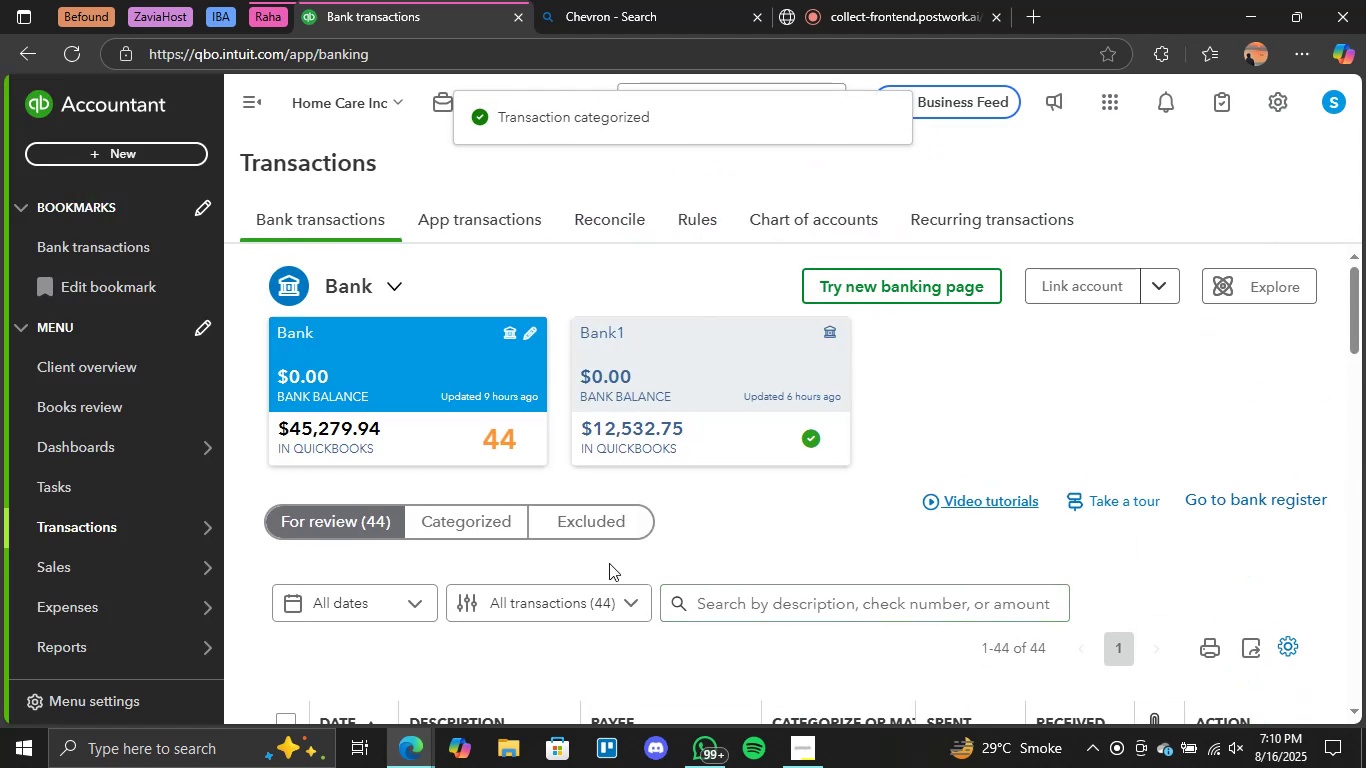 
left_click([511, 525])
 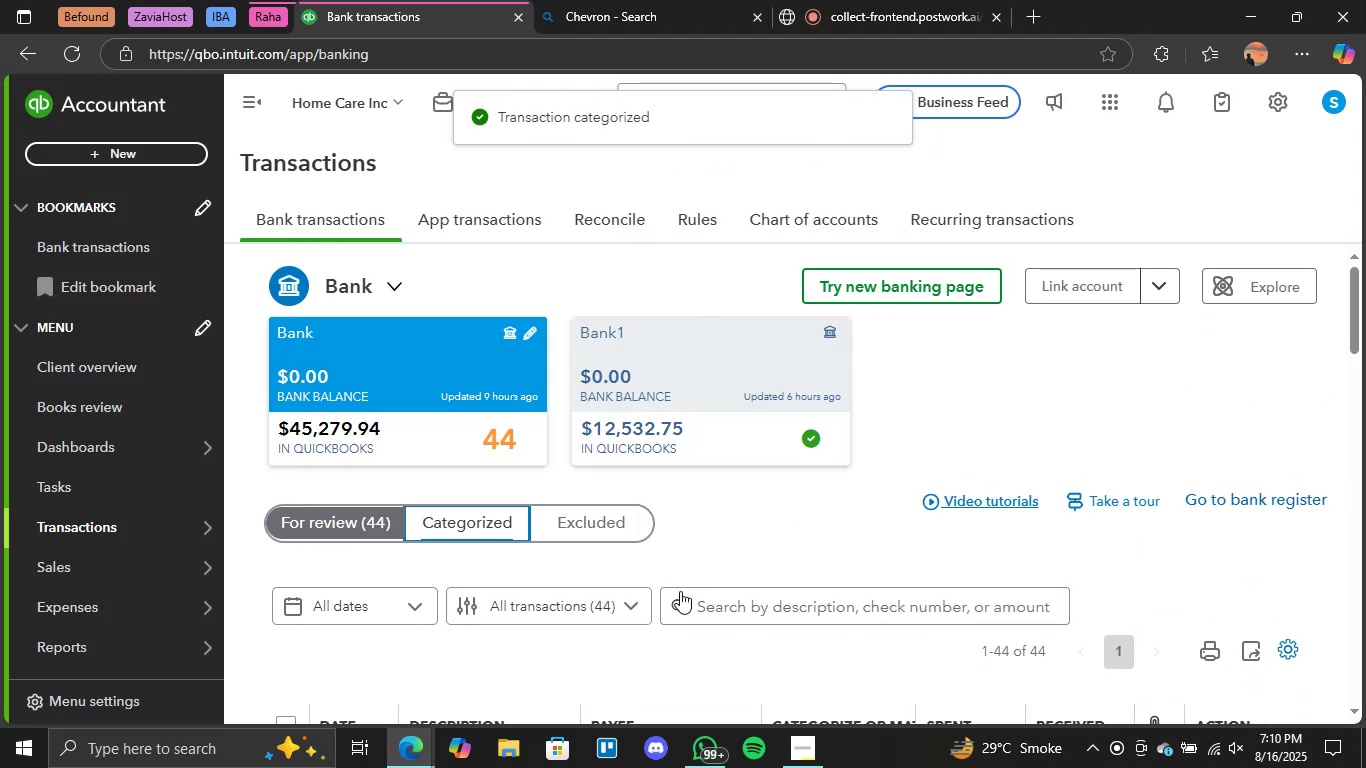 
left_click([695, 602])
 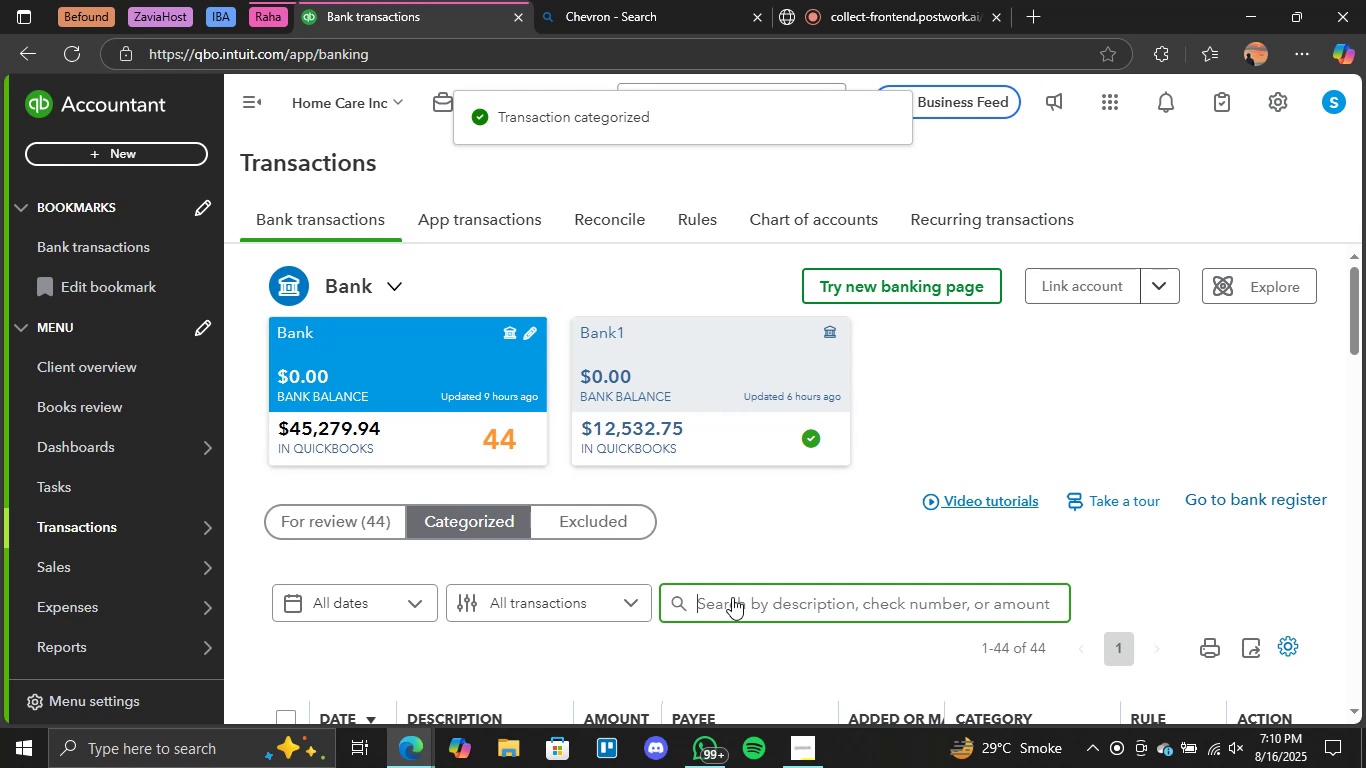 
left_click([741, 597])
 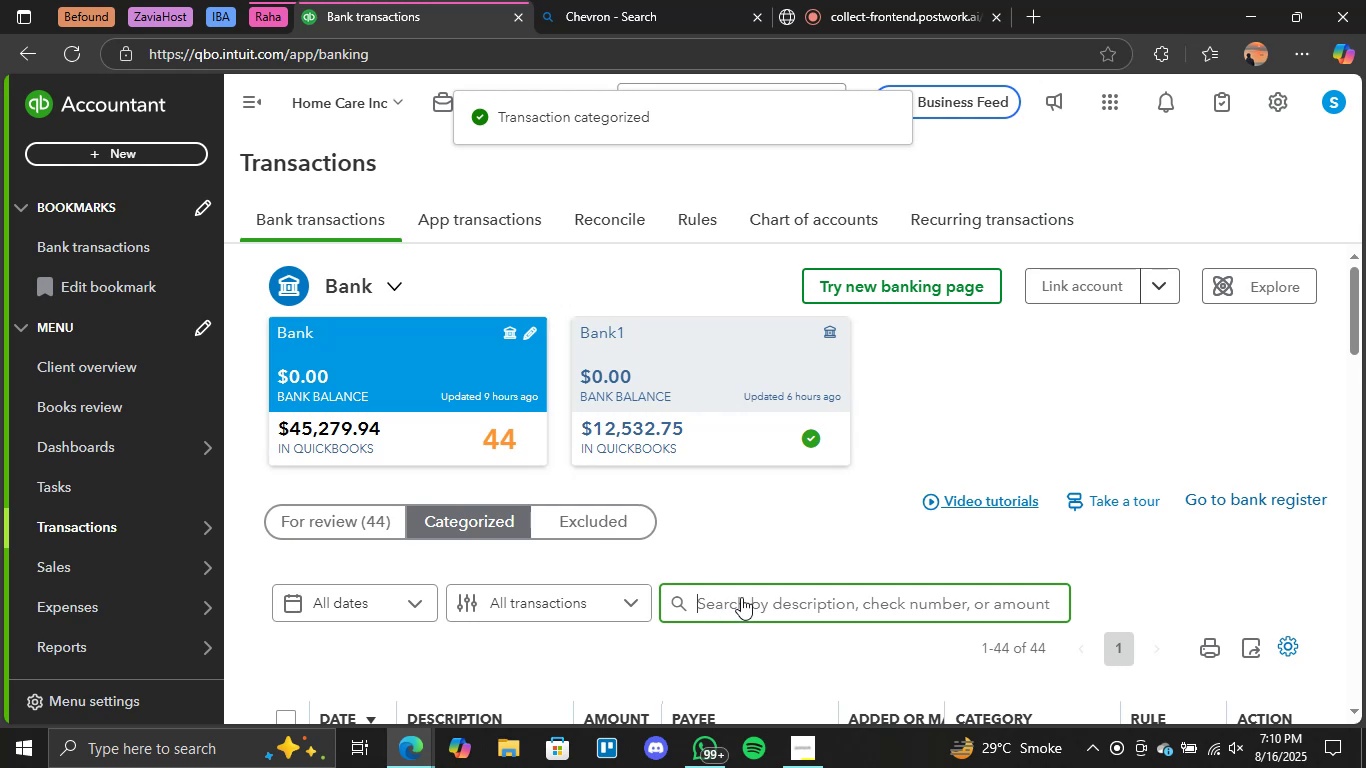 
type(chevron)
 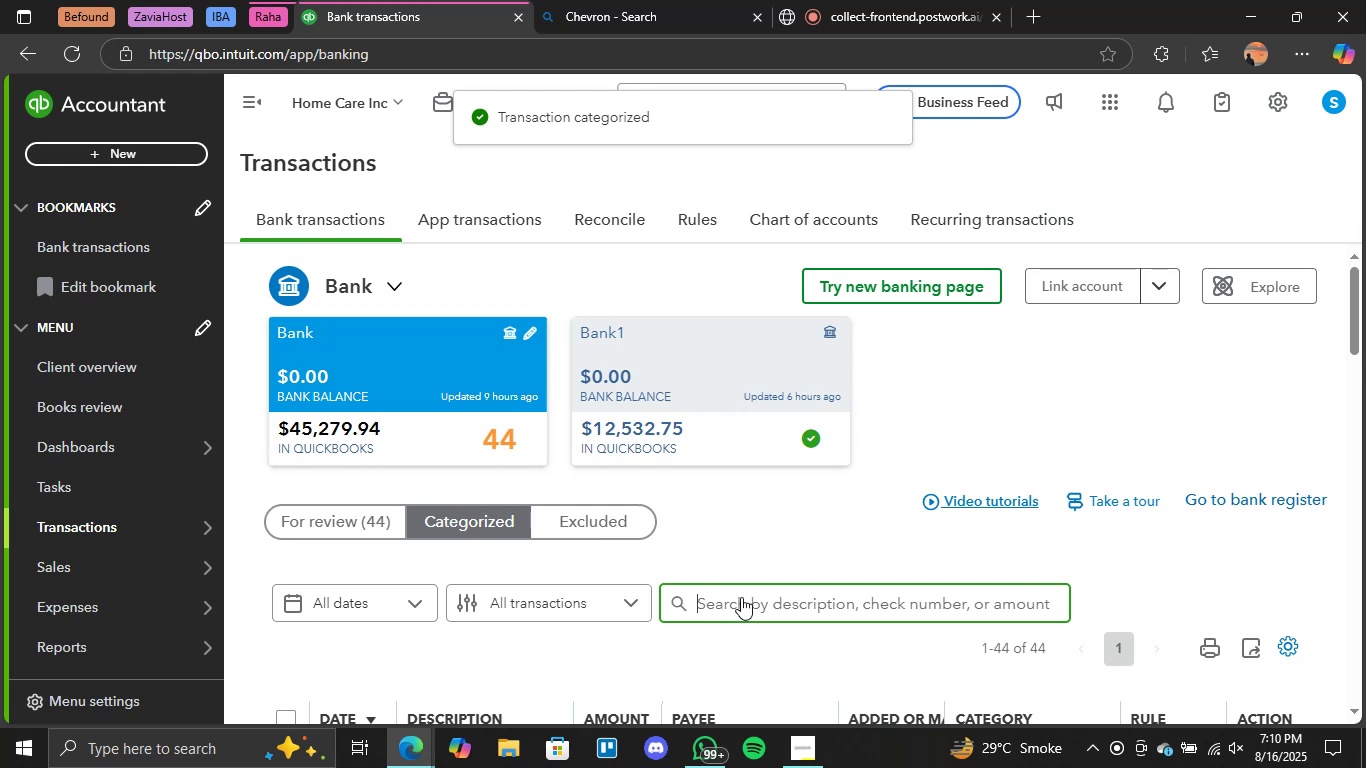 
key(Enter)
 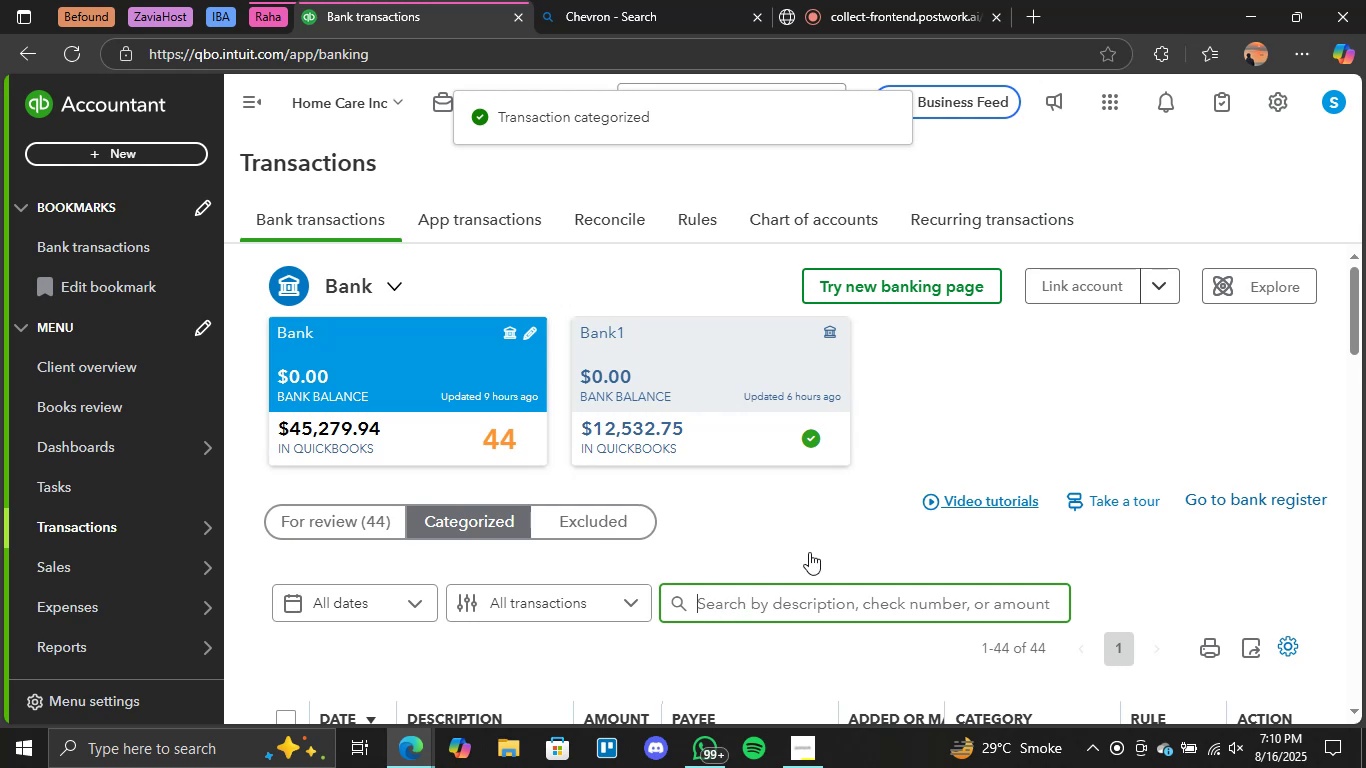 
wait(9.22)
 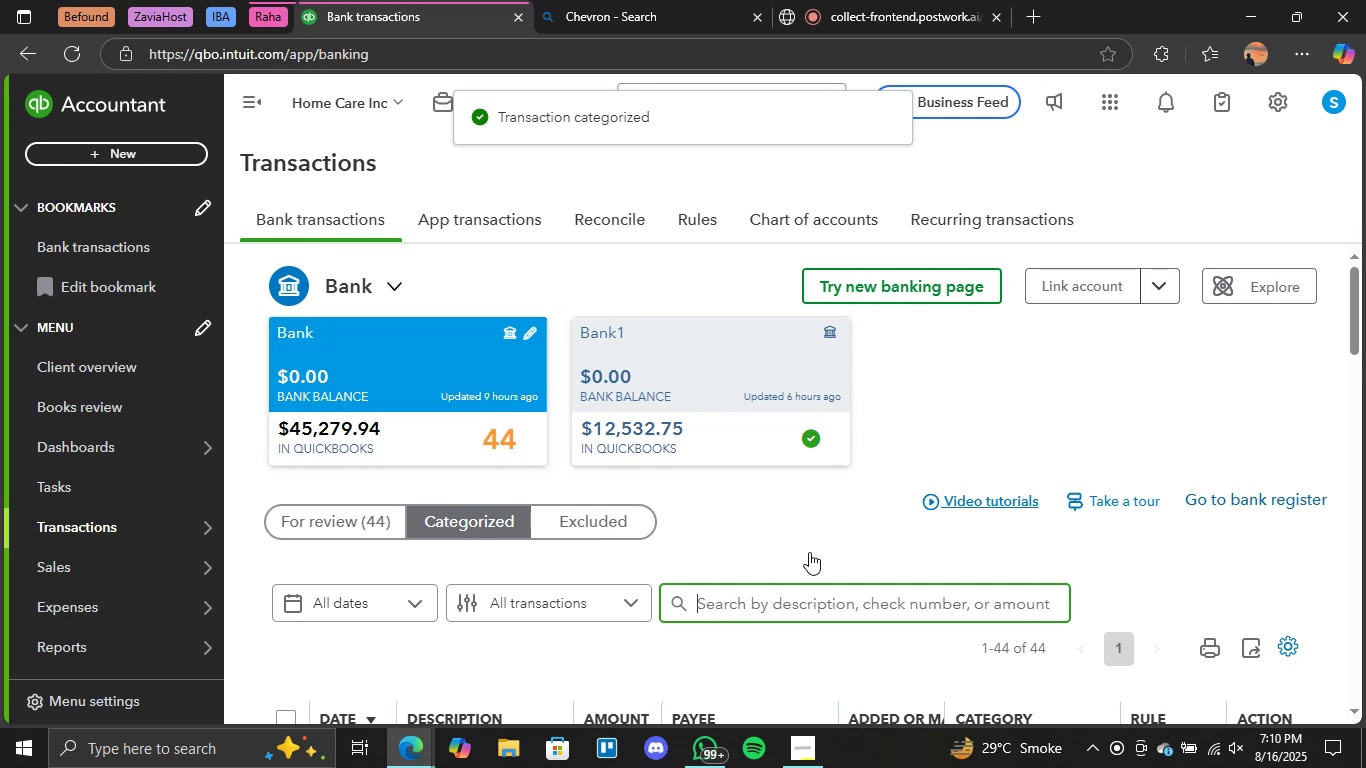 
left_click([784, 598])
 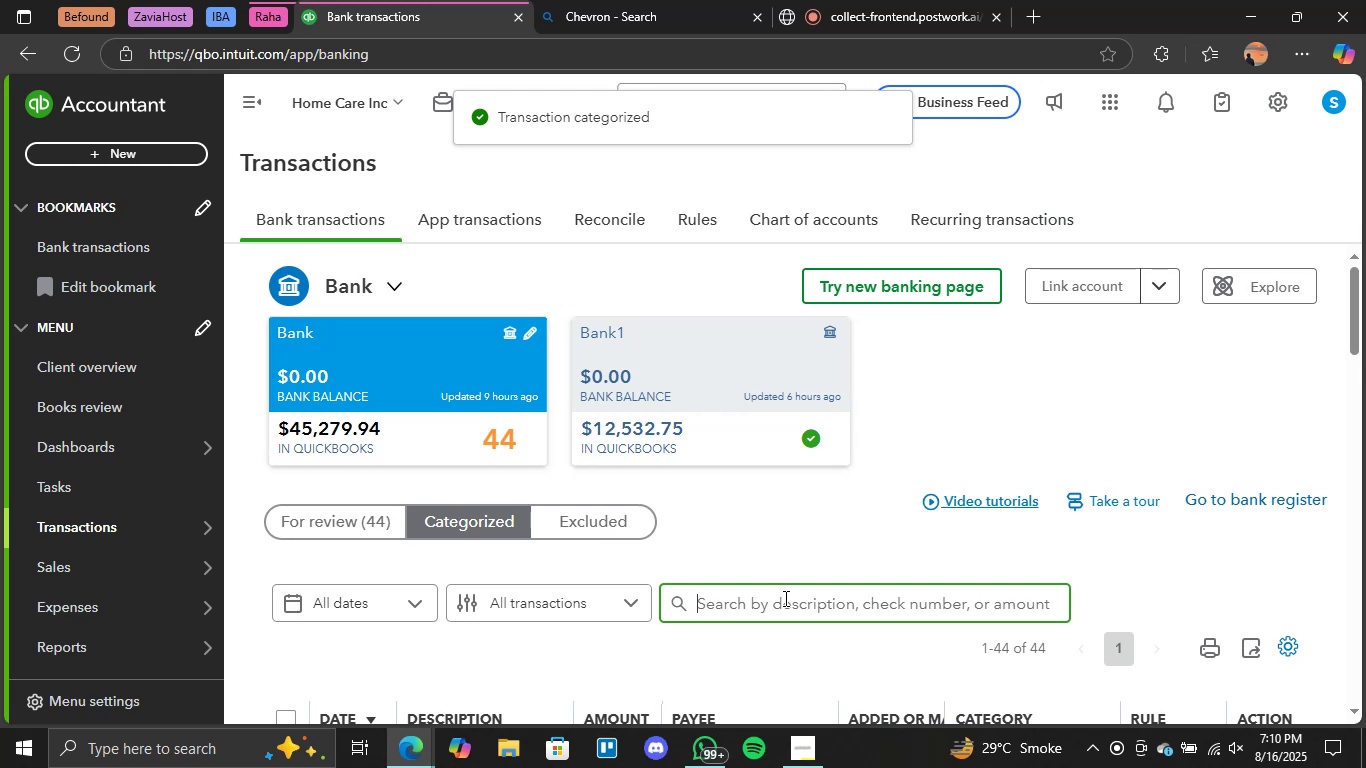 
scroll: coordinate [784, 598], scroll_direction: none, amount: 0.0
 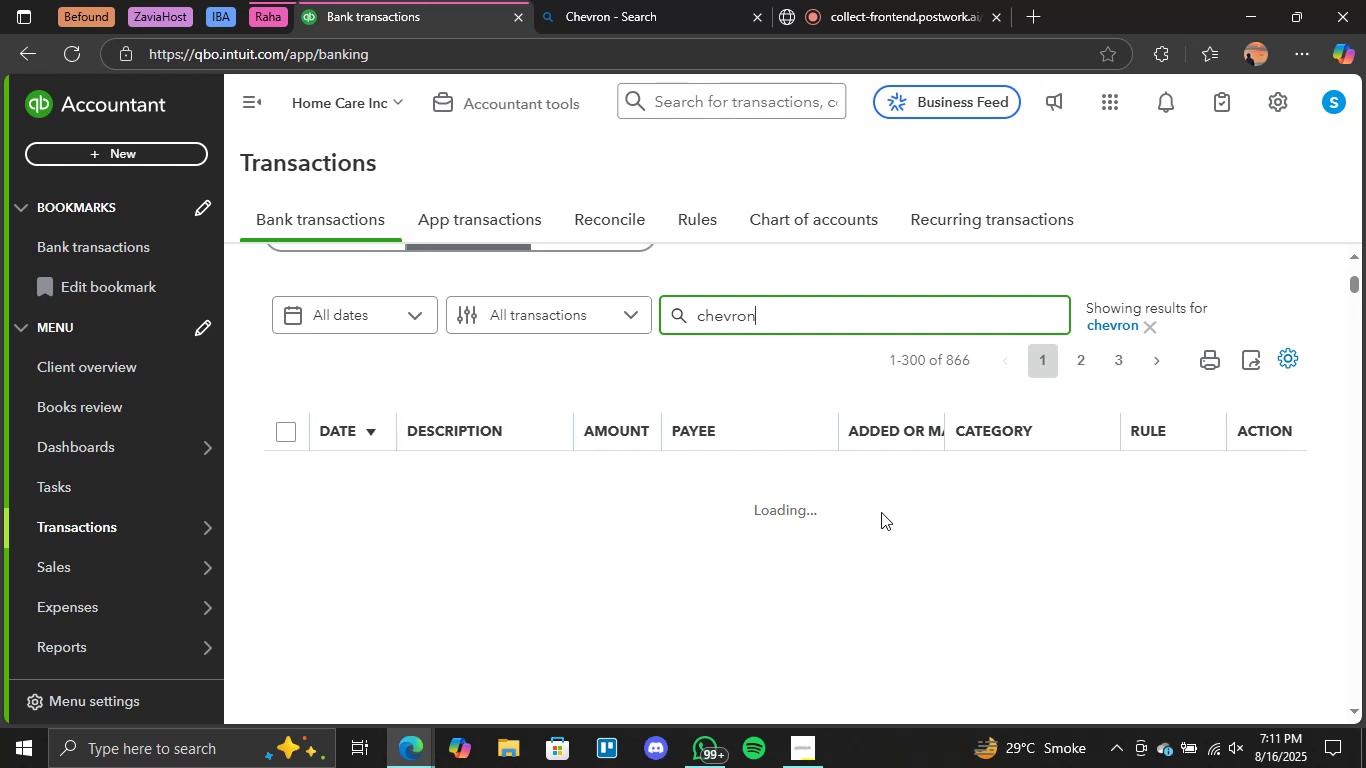 
wait(17.85)
 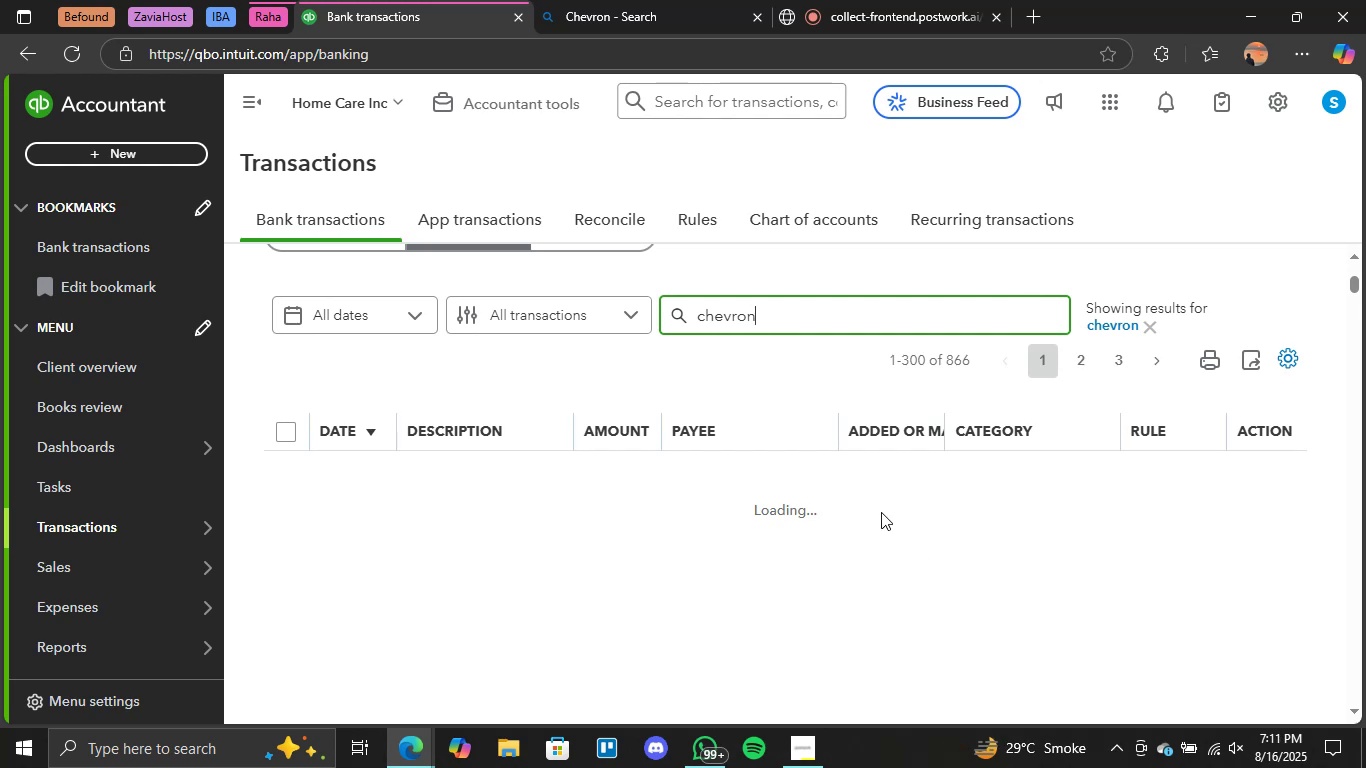 
hold_key(key=Backspace, duration=0.91)
 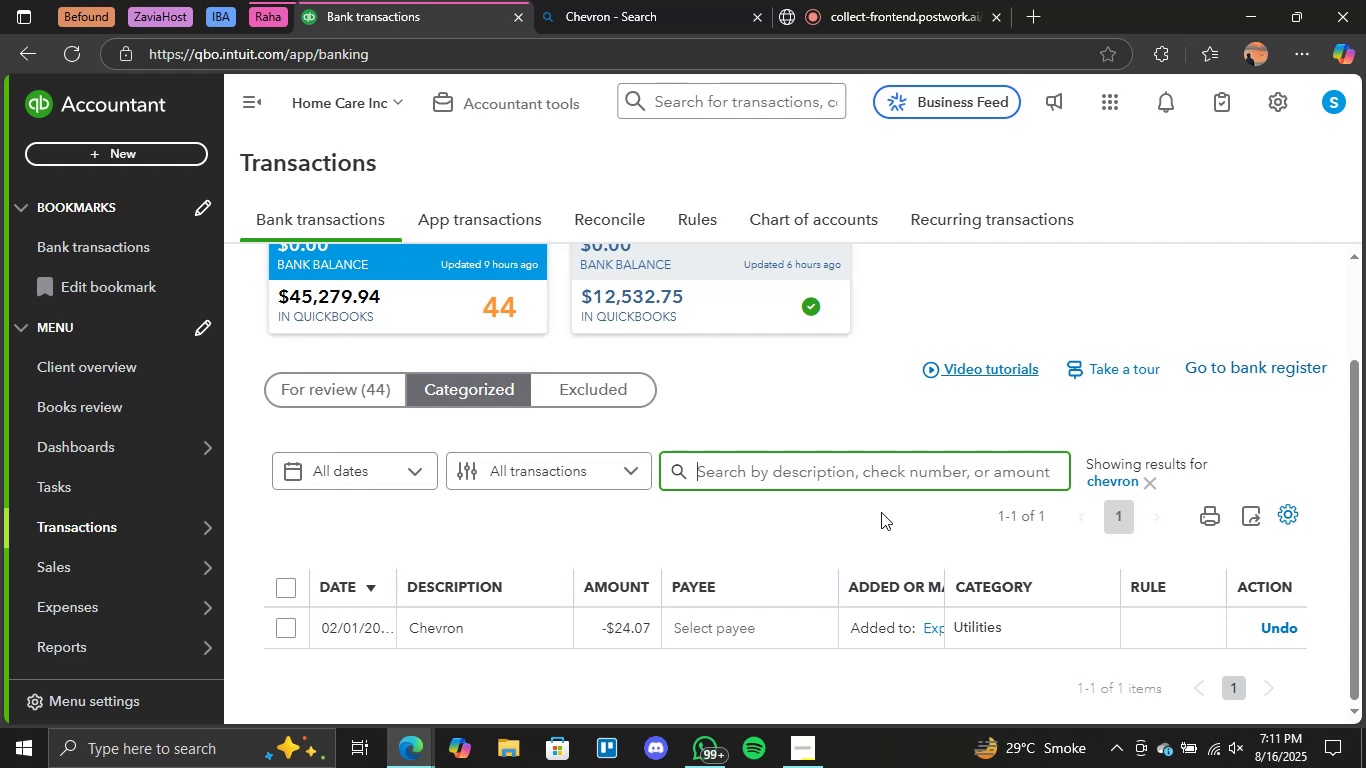 
key(Backspace)
 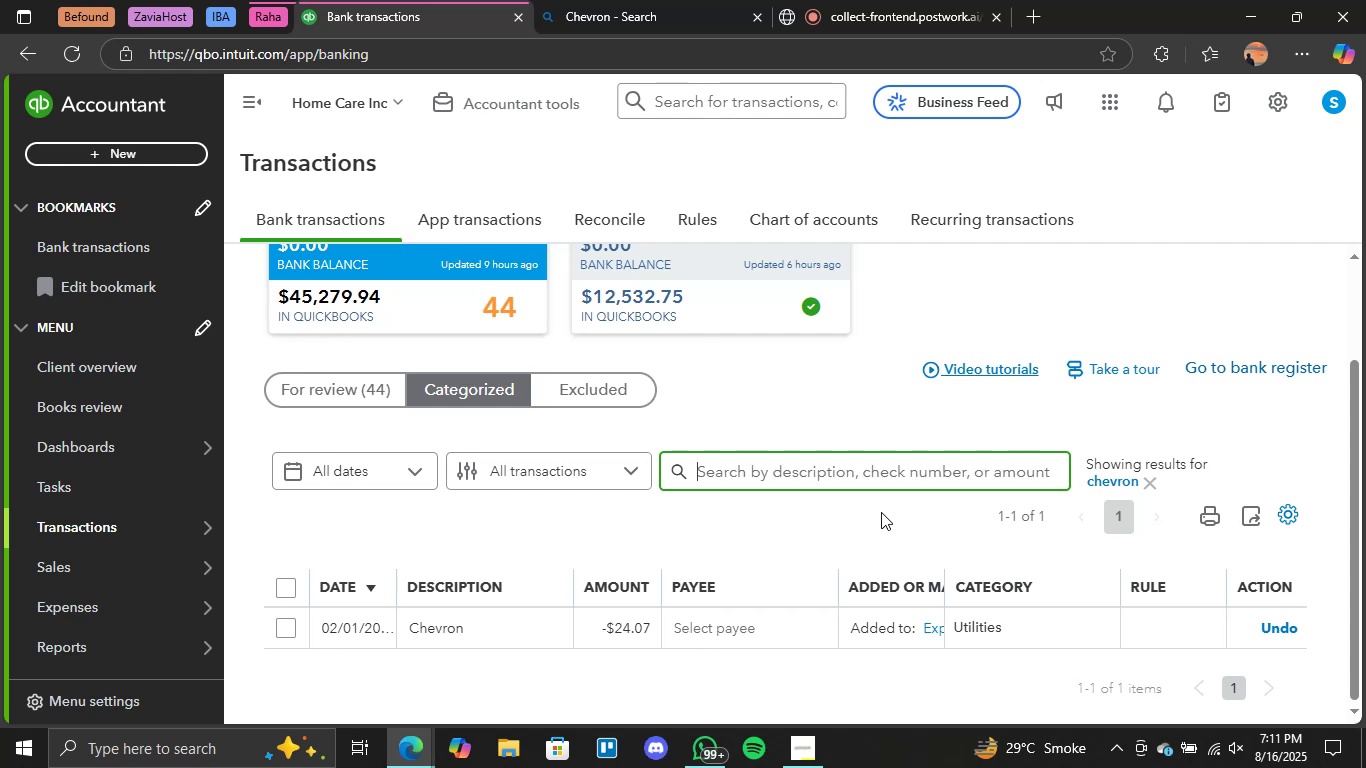 
key(Backspace)
 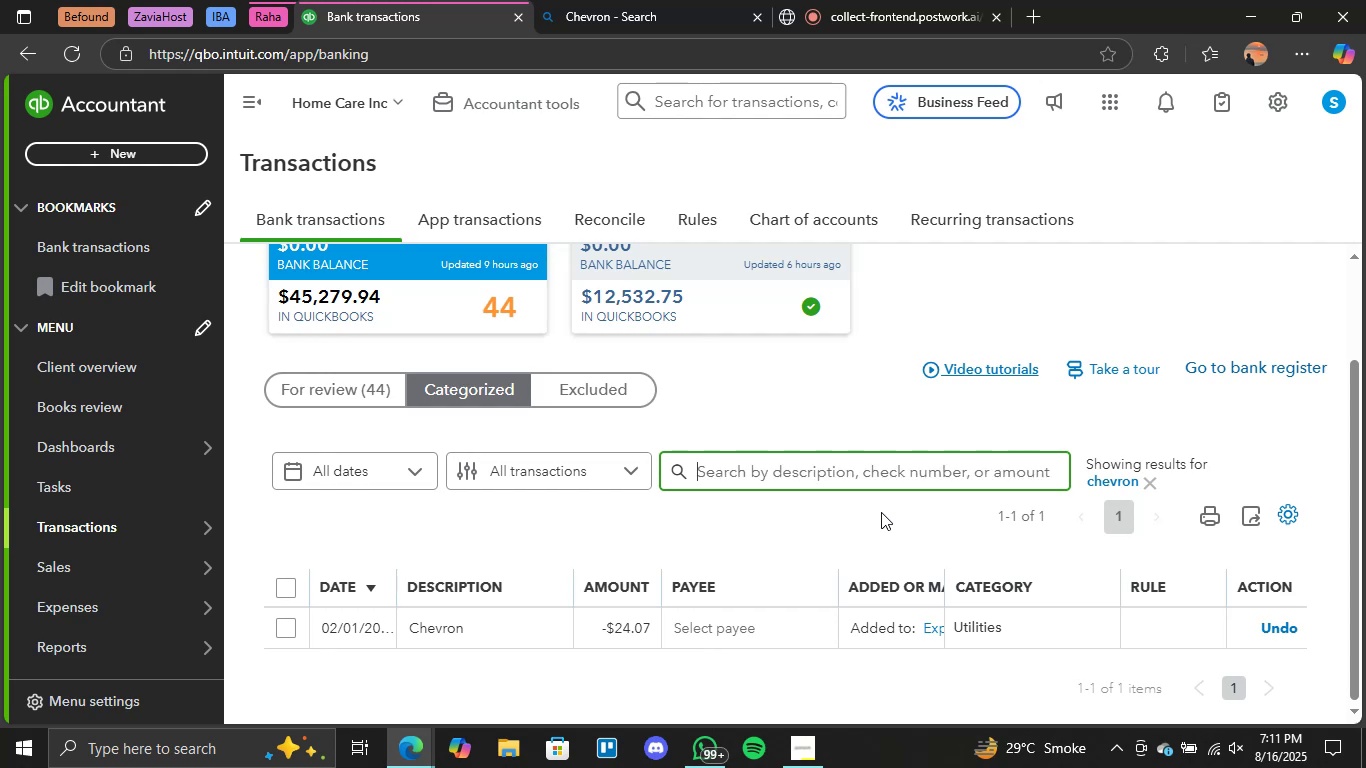 
key(Backspace)
 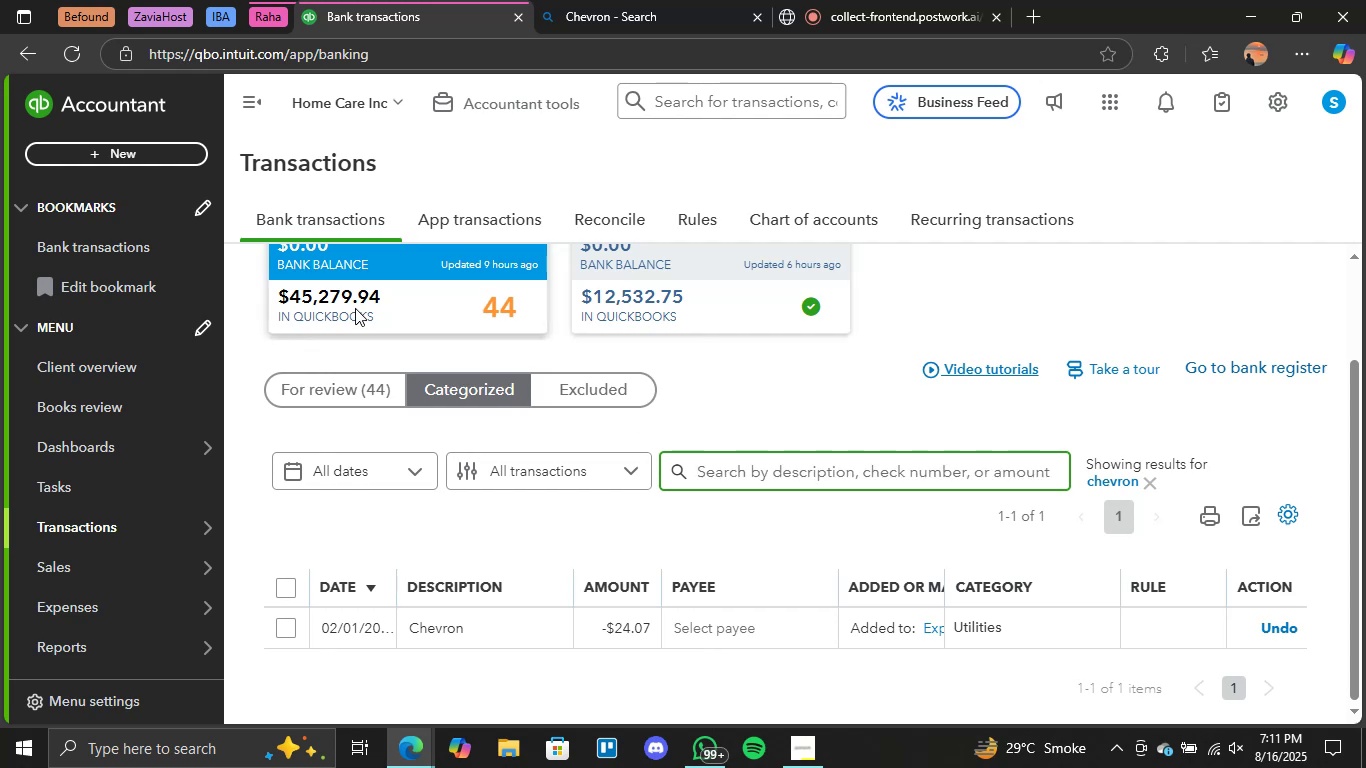 
left_click([342, 379])
 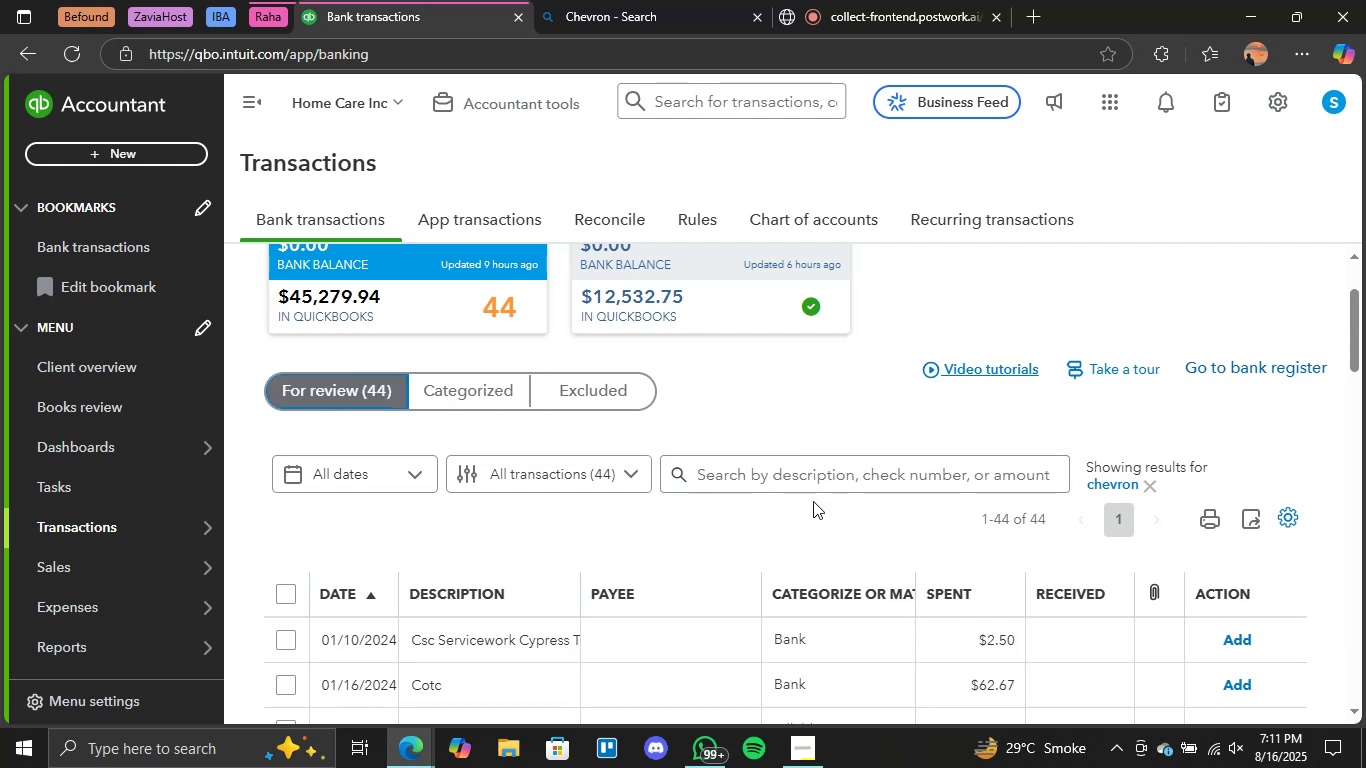 
scroll: coordinate [813, 501], scroll_direction: down, amount: 2.0
 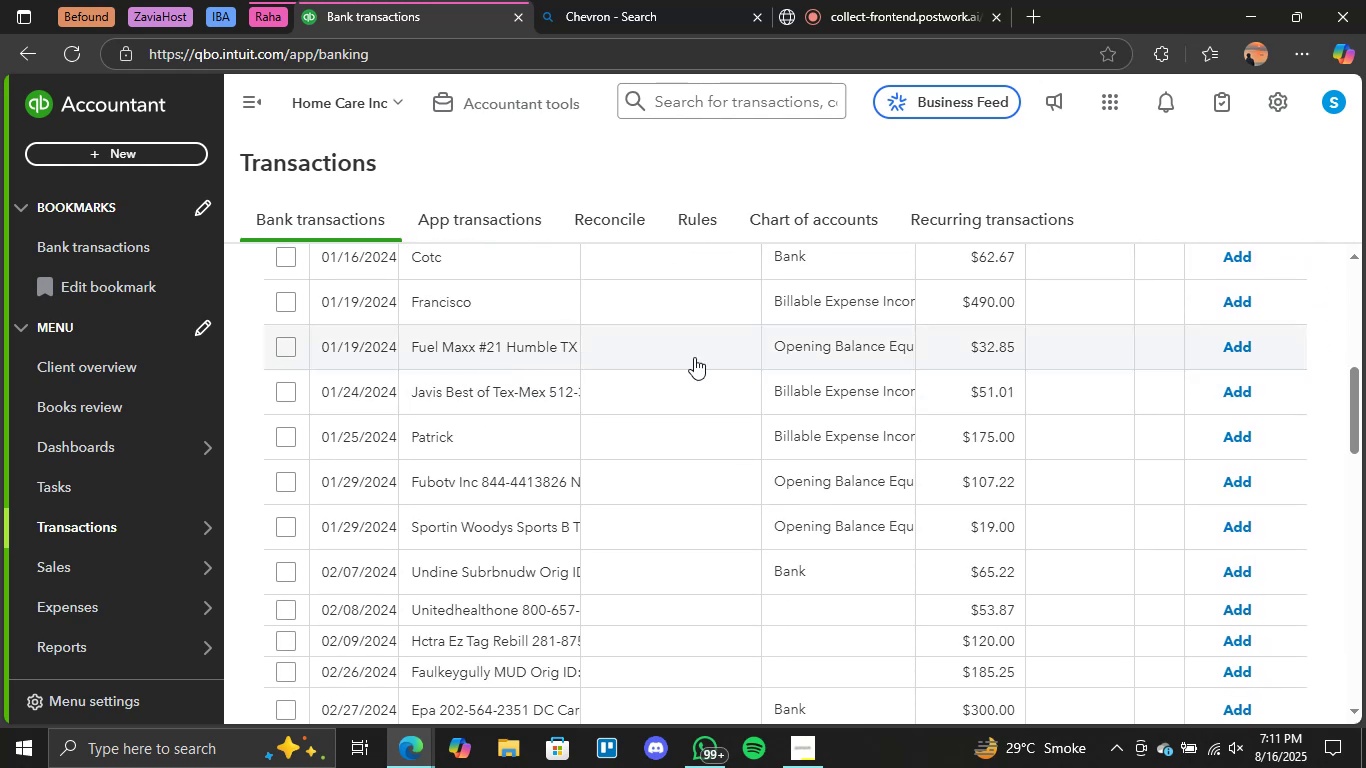 
left_click([703, 357])
 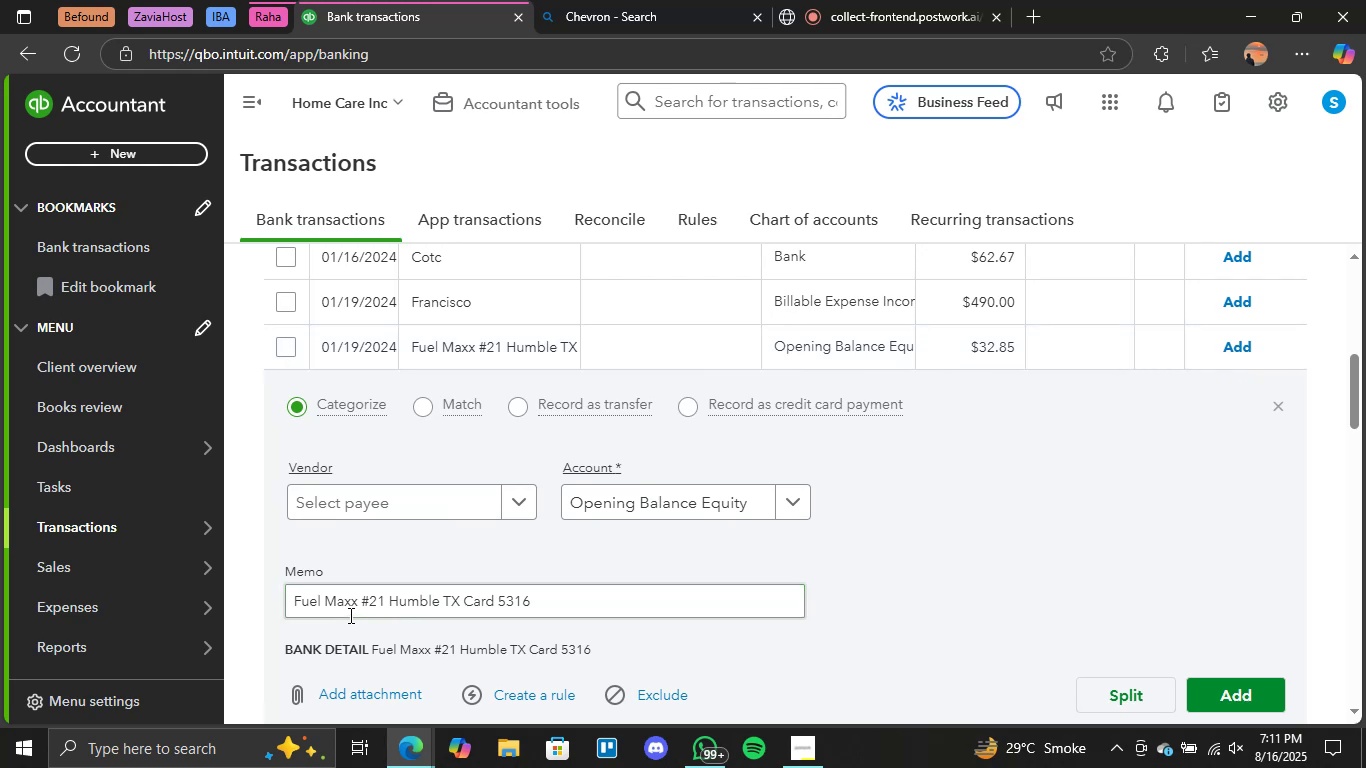 
left_click_drag(start_coordinate=[356, 604], to_coordinate=[266, 599])
 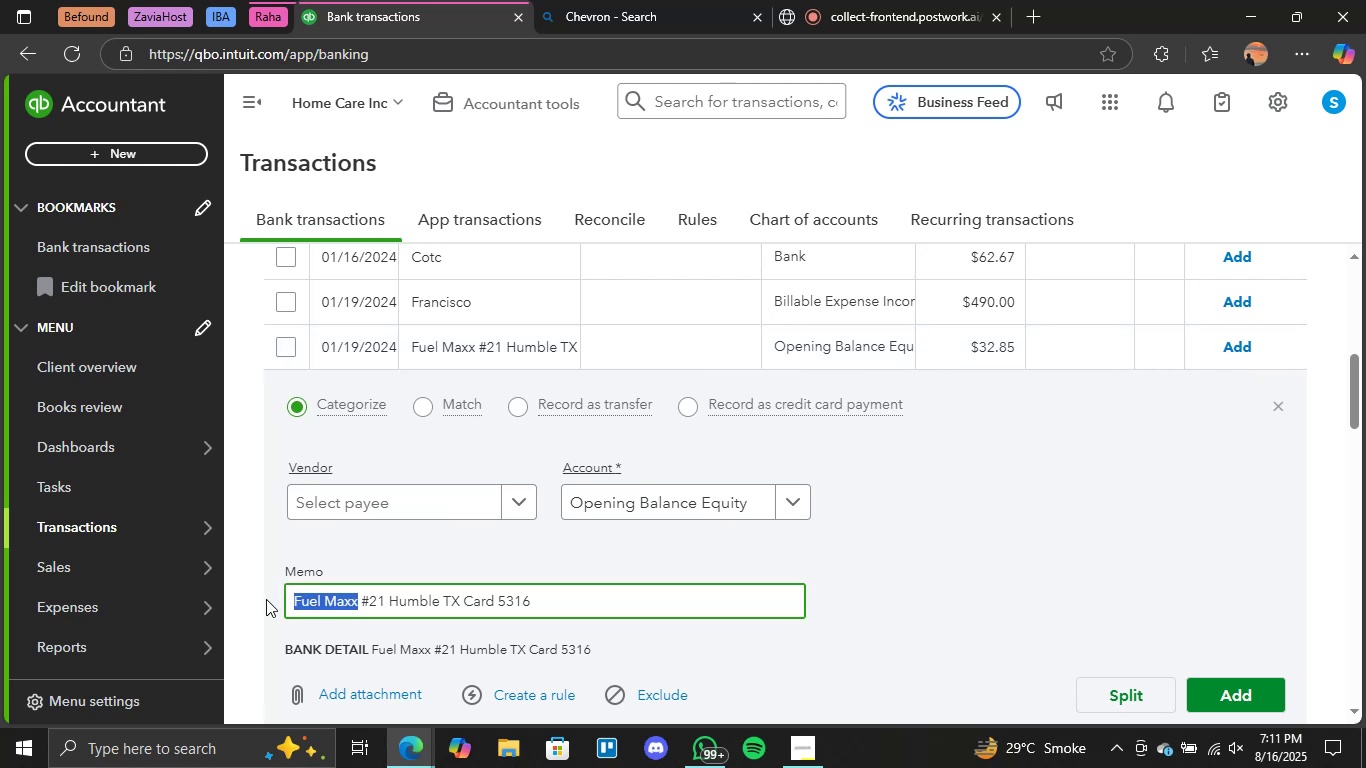 
key(Control+C)
 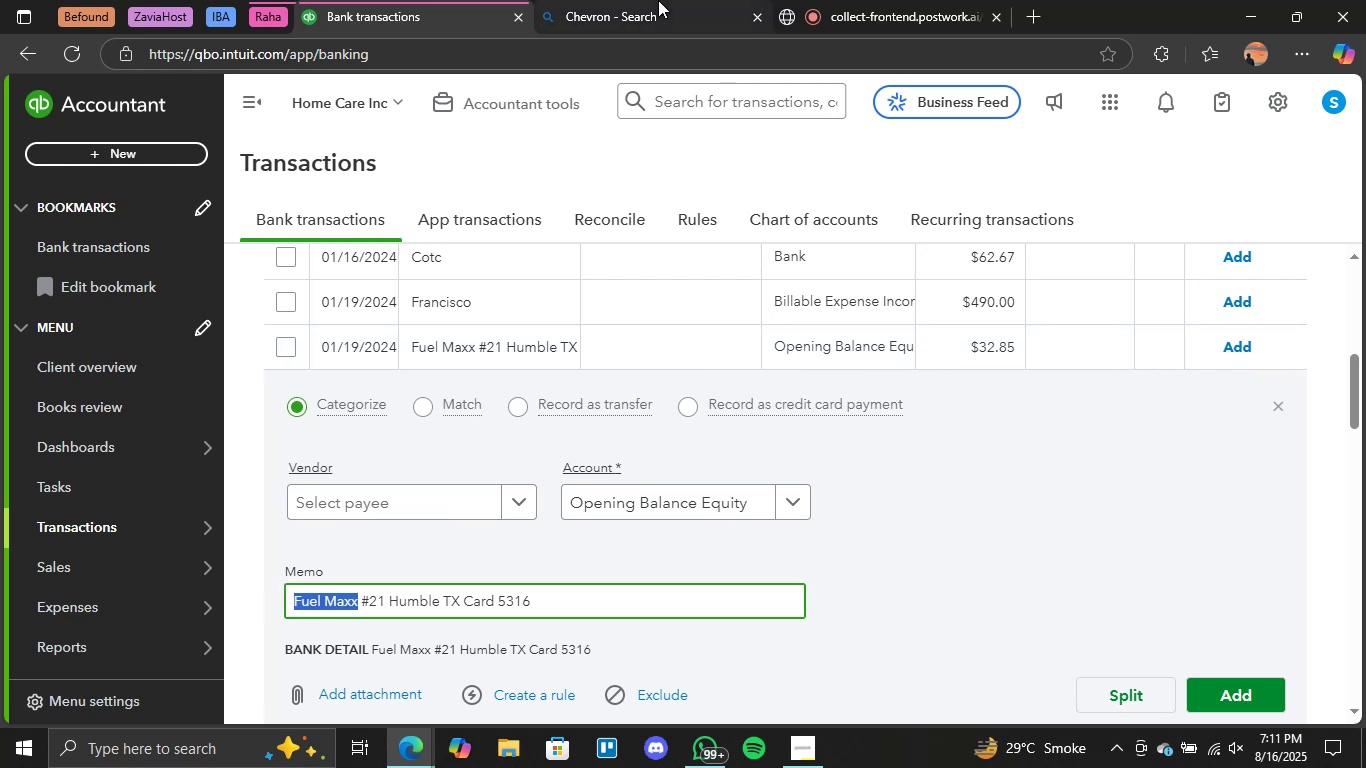 
left_click([658, 0])
 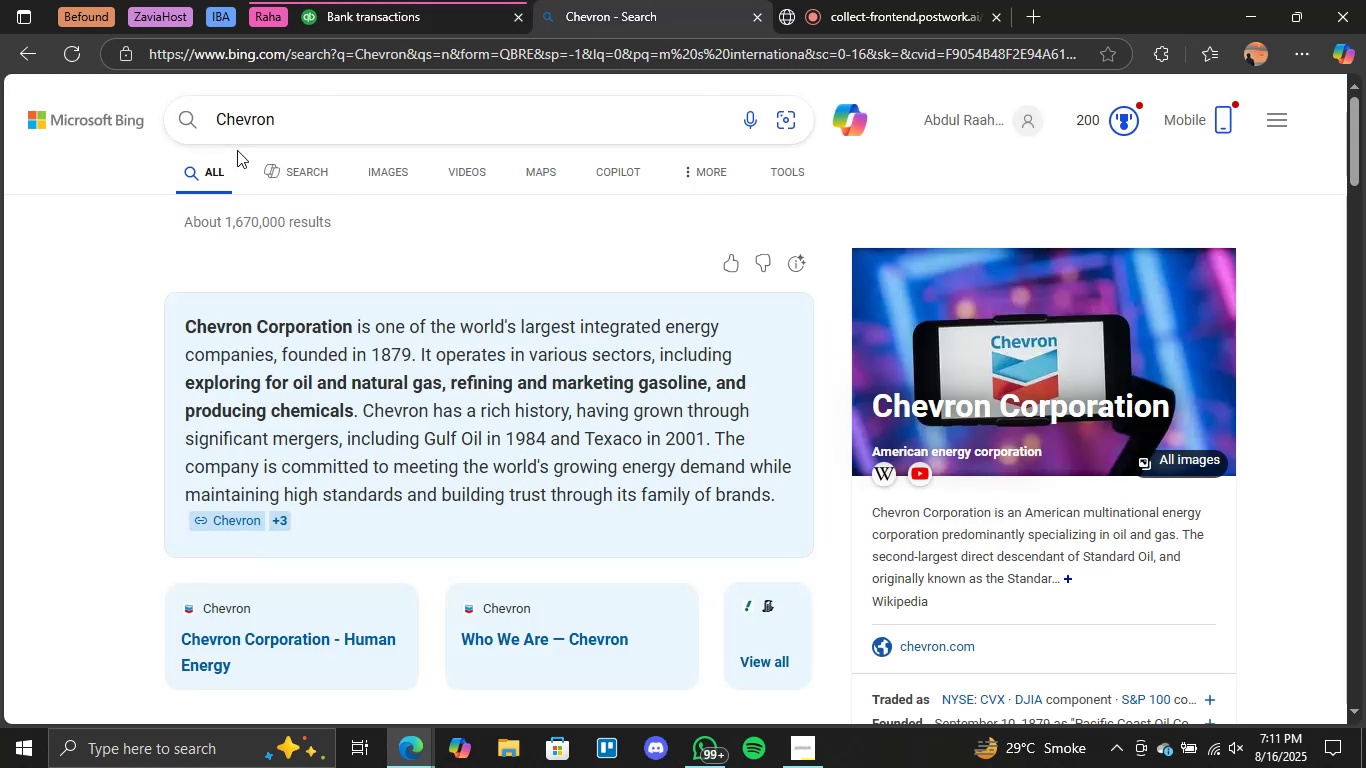 
double_click([239, 132])
 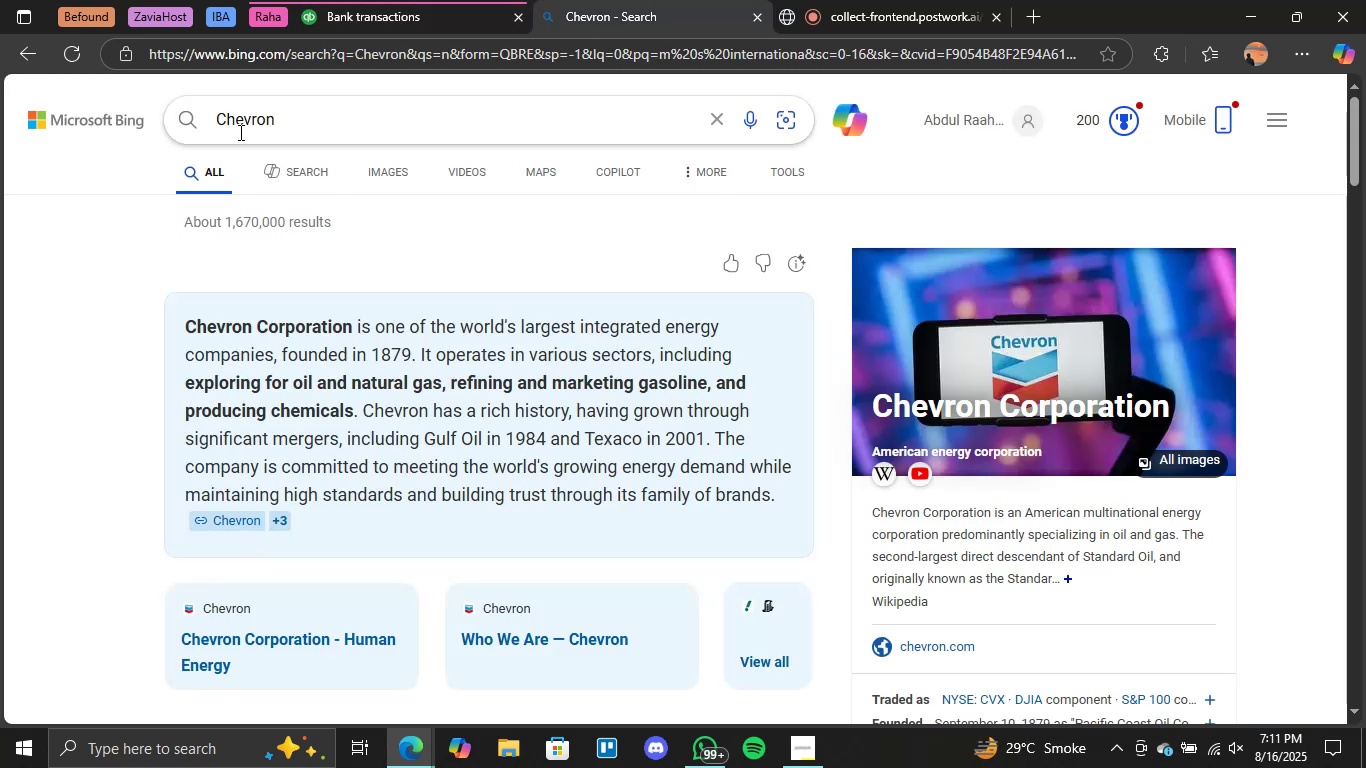 
triple_click([239, 132])
 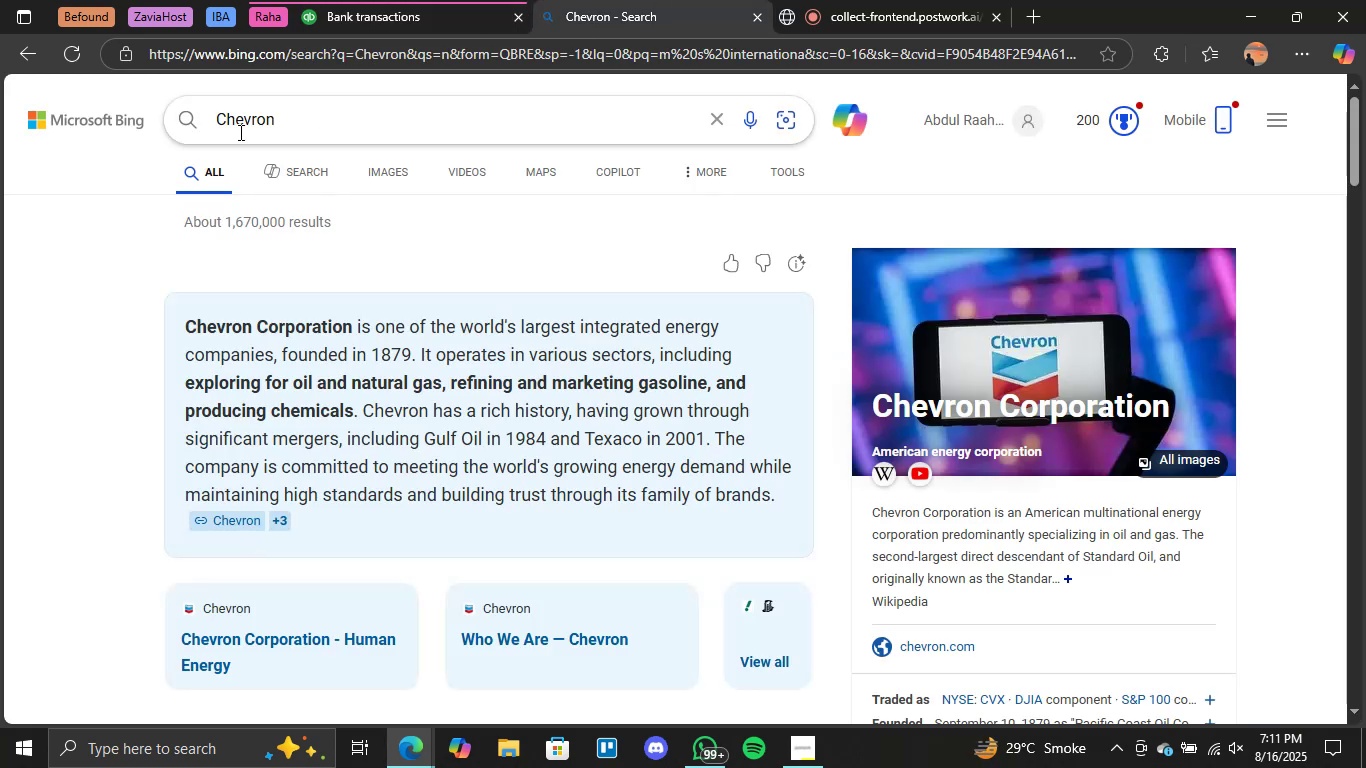 
key(Control+V)
 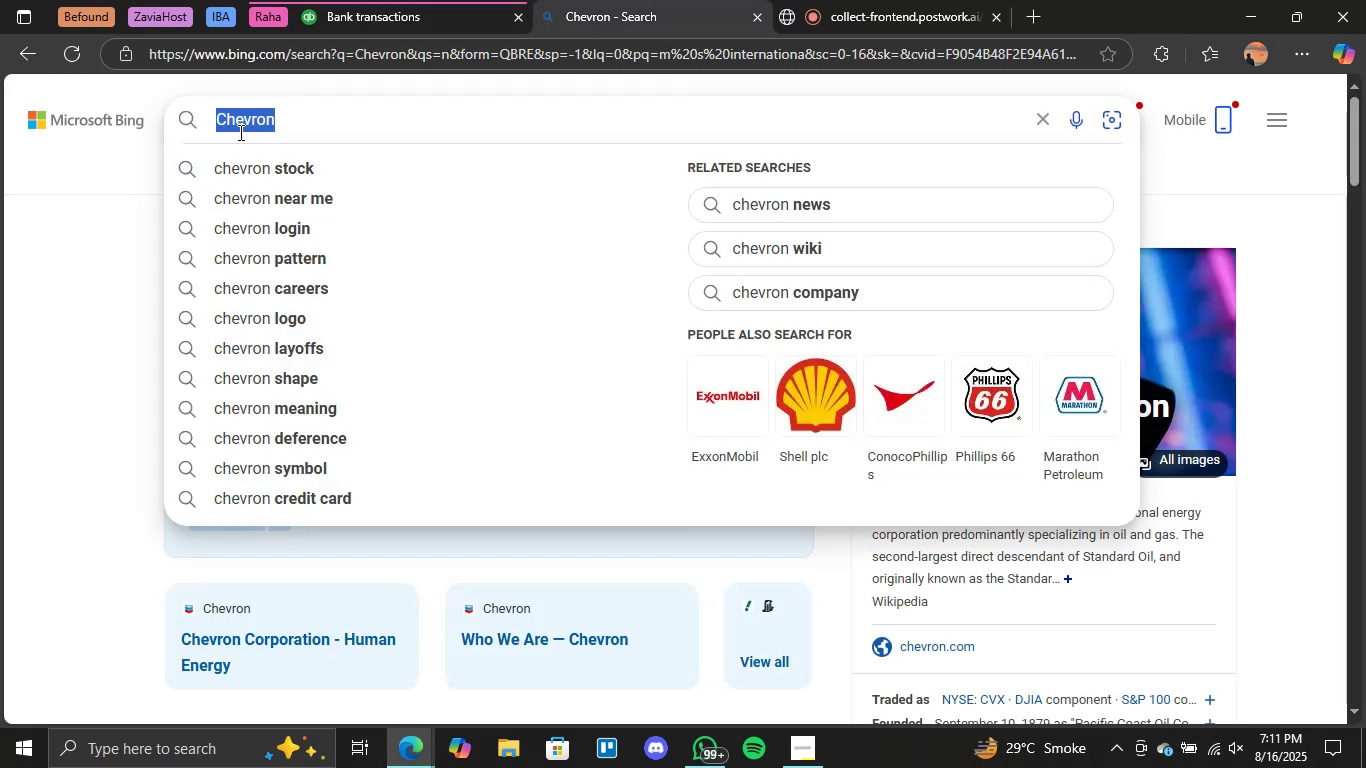 
key(Enter)
 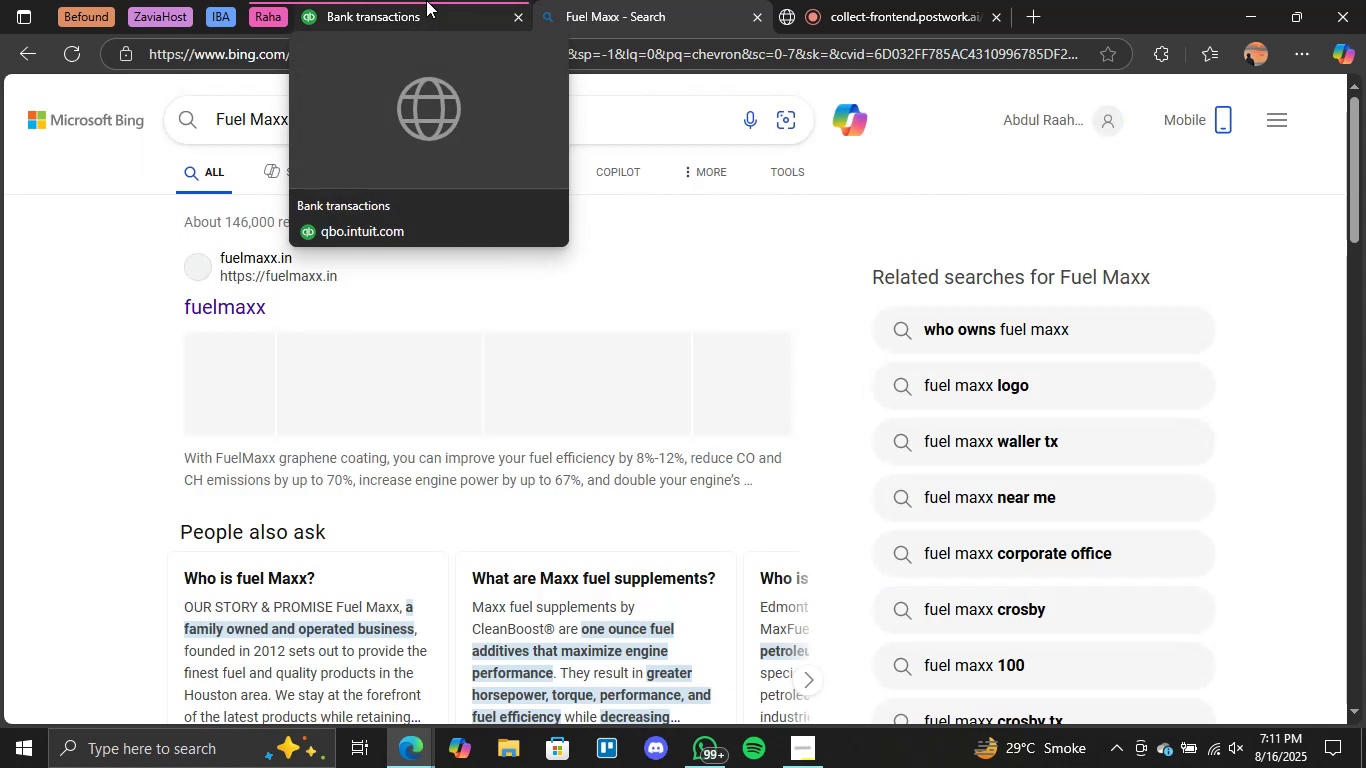 
wait(6.89)
 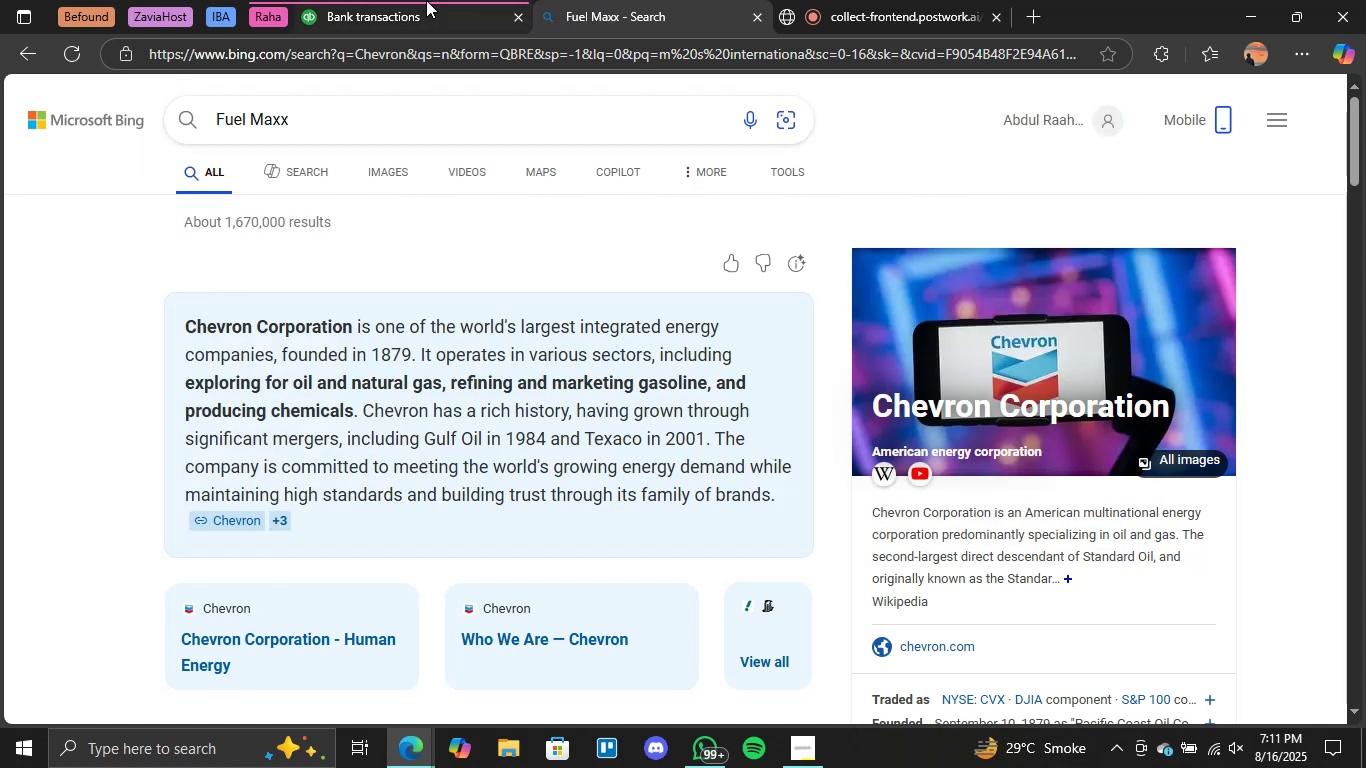 
left_click([426, 0])
 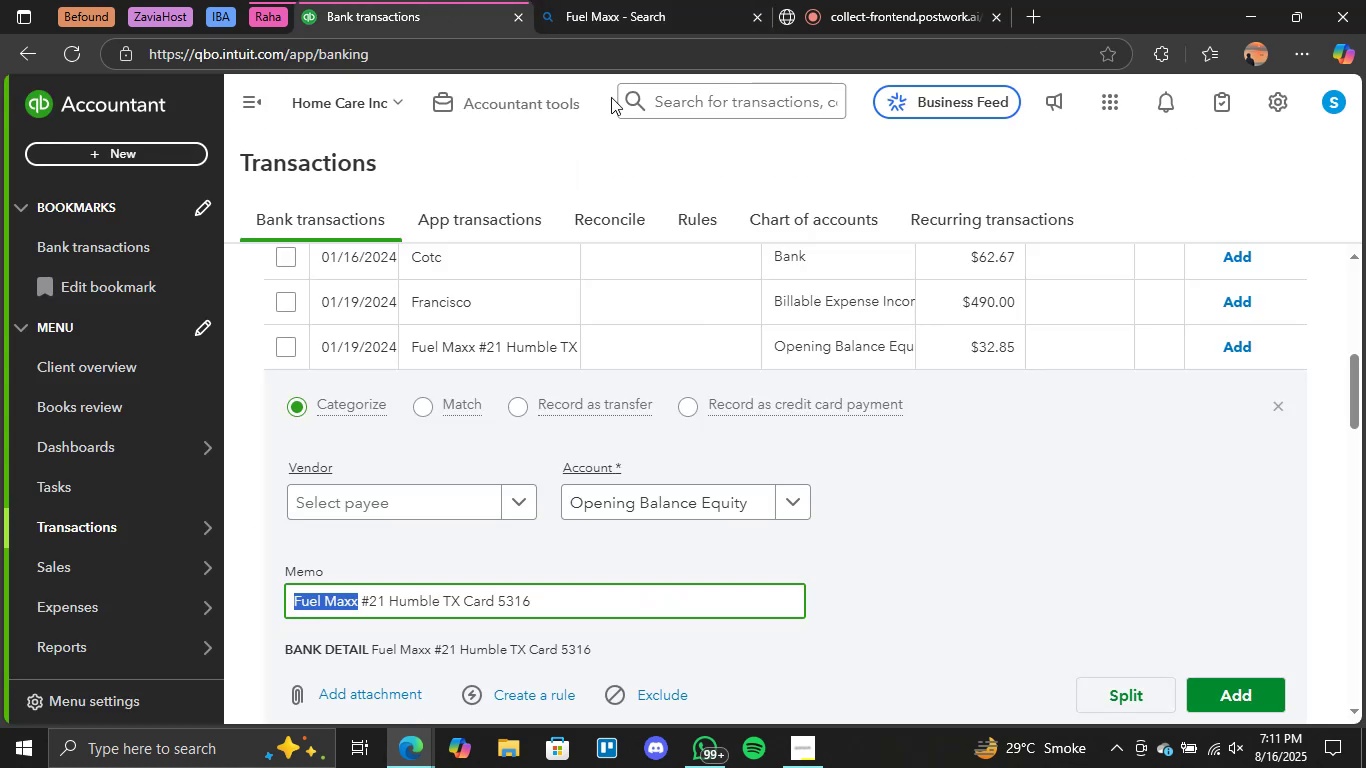 
left_click([630, 0])
 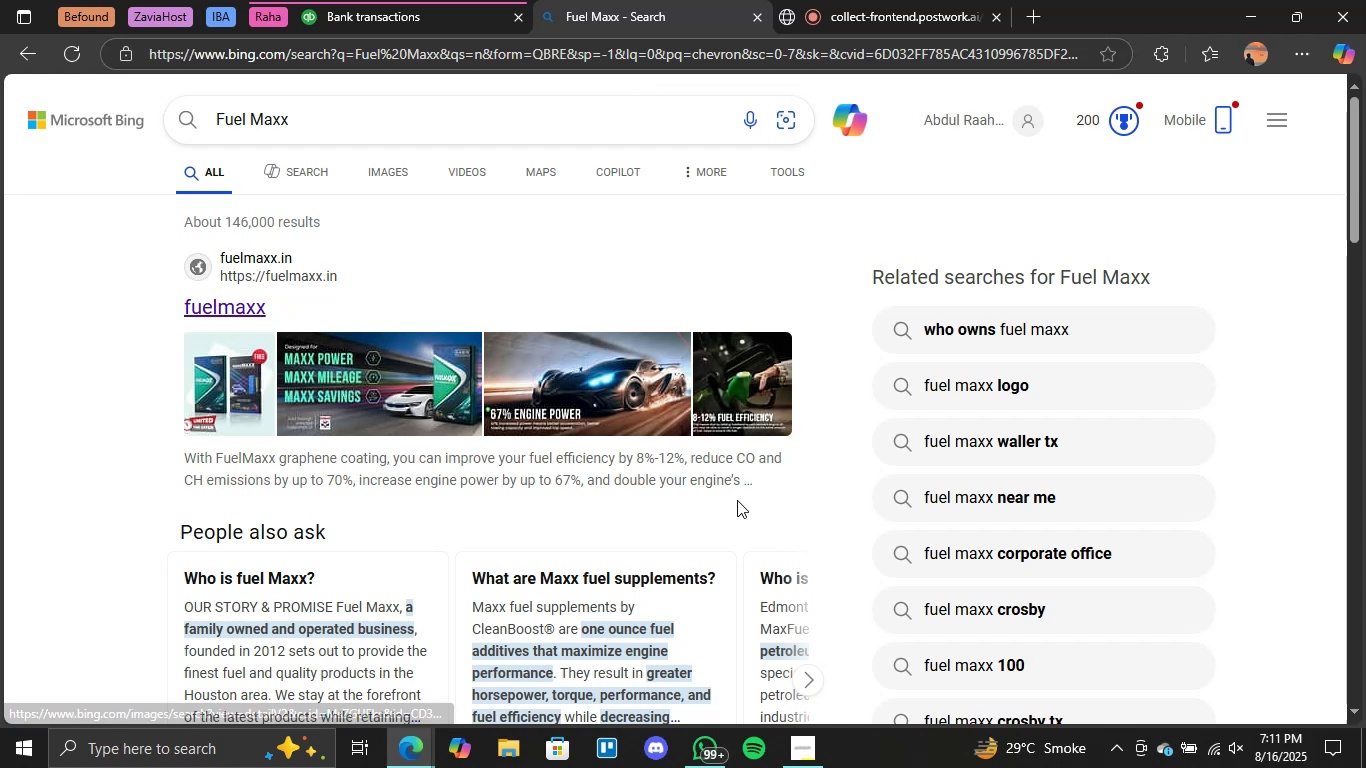 
scroll: coordinate [737, 500], scroll_direction: down, amount: 2.0
 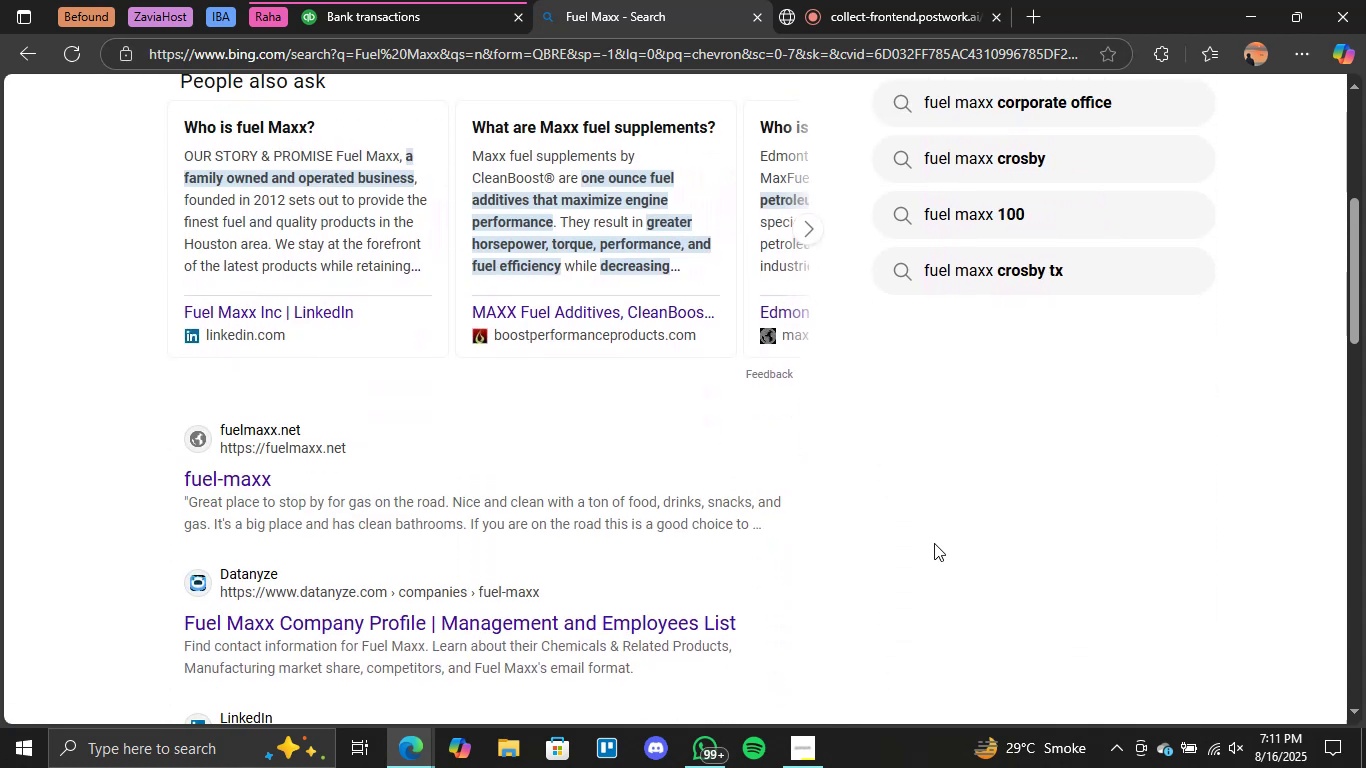 
left_click([335, 0])
 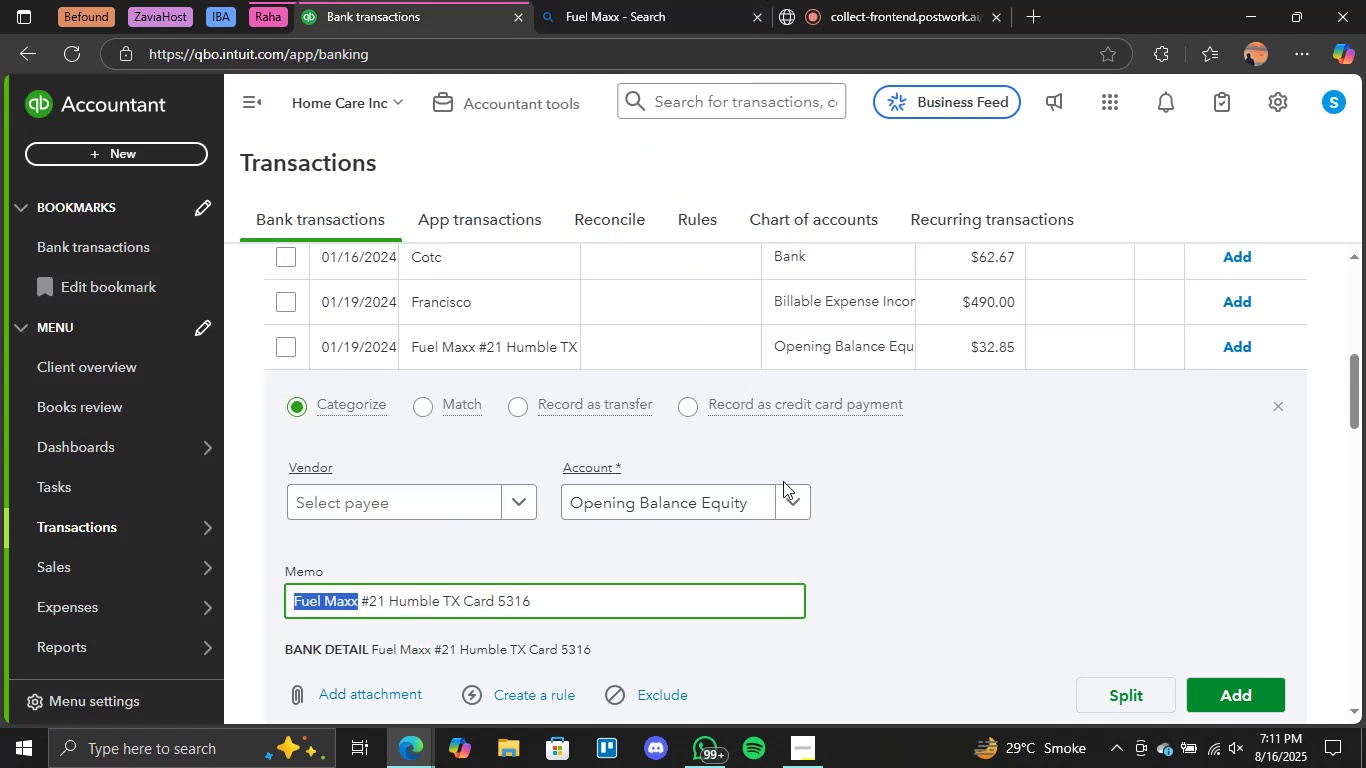 
left_click([783, 490])
 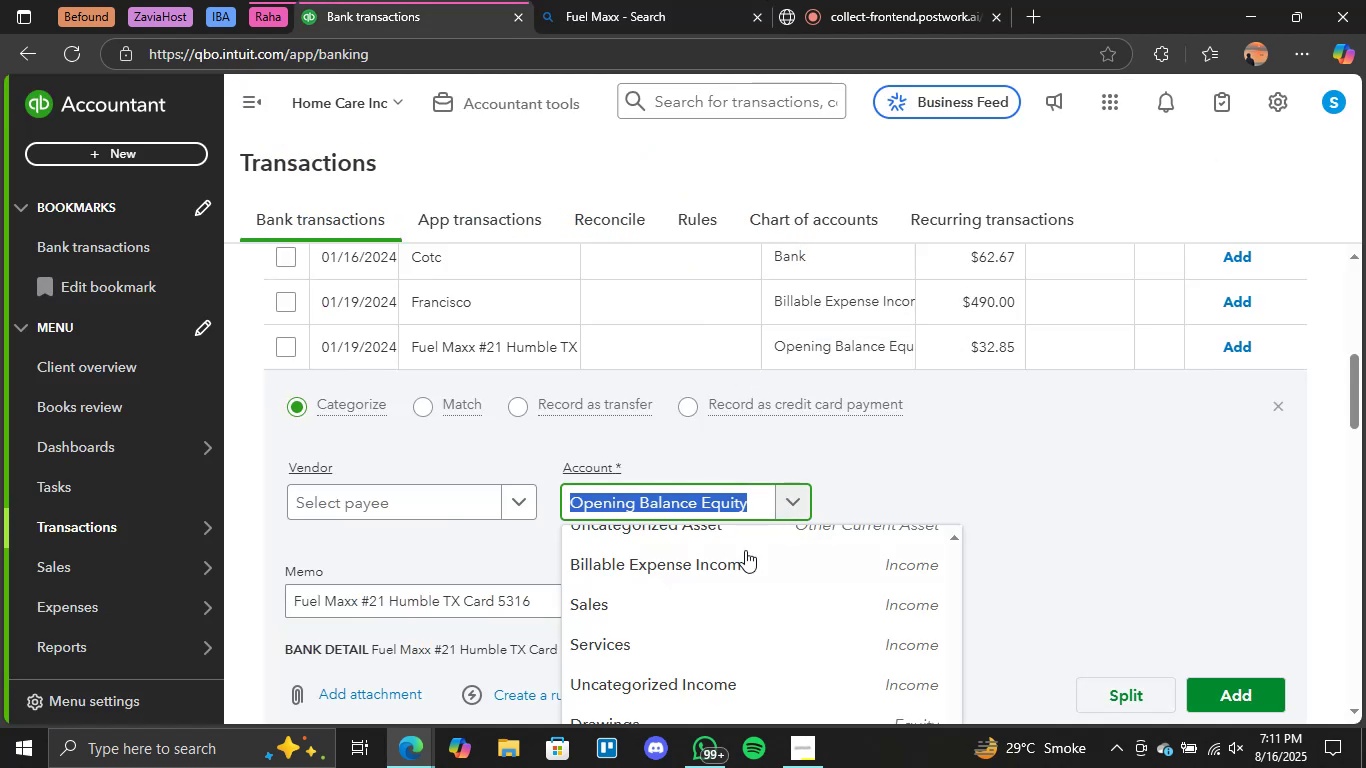 
scroll: coordinate [745, 550], scroll_direction: none, amount: 0.0
 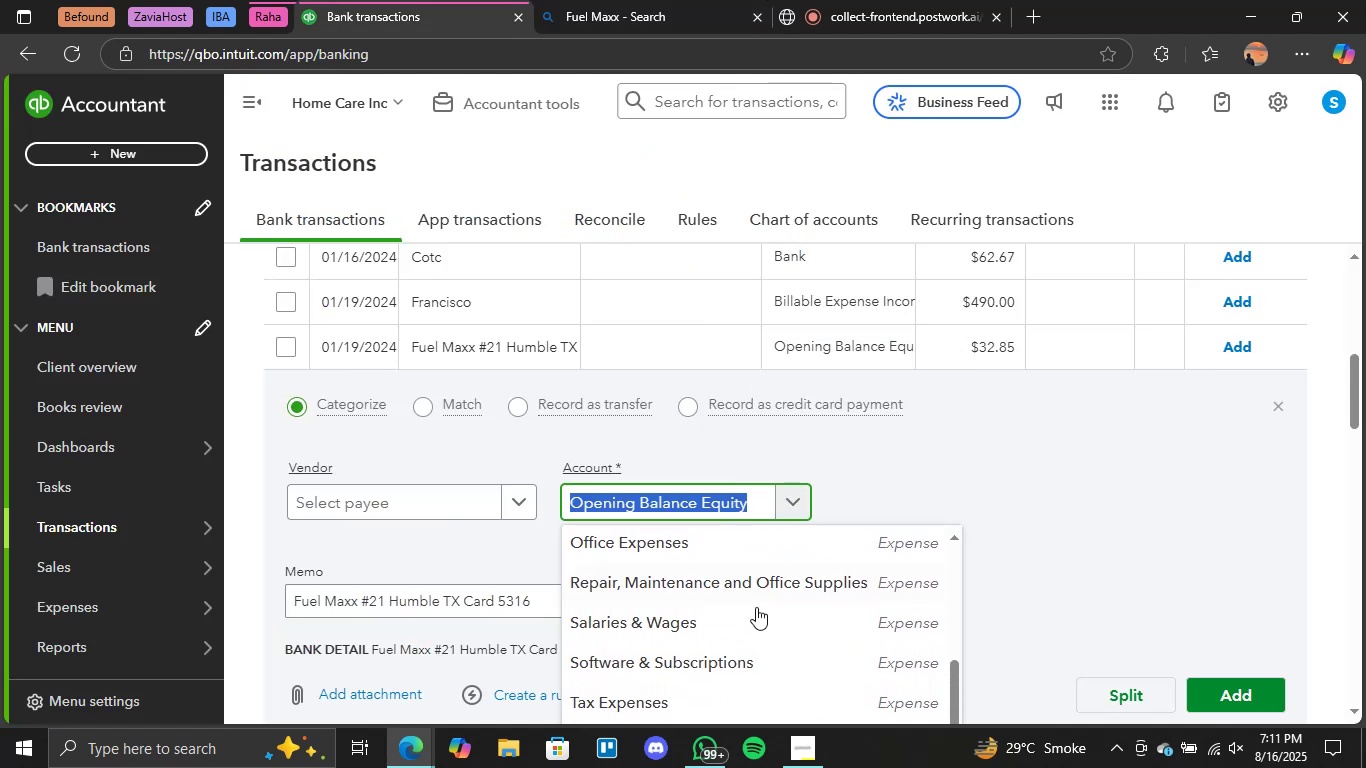 
scroll: coordinate [756, 607], scroll_direction: up, amount: 3.0
 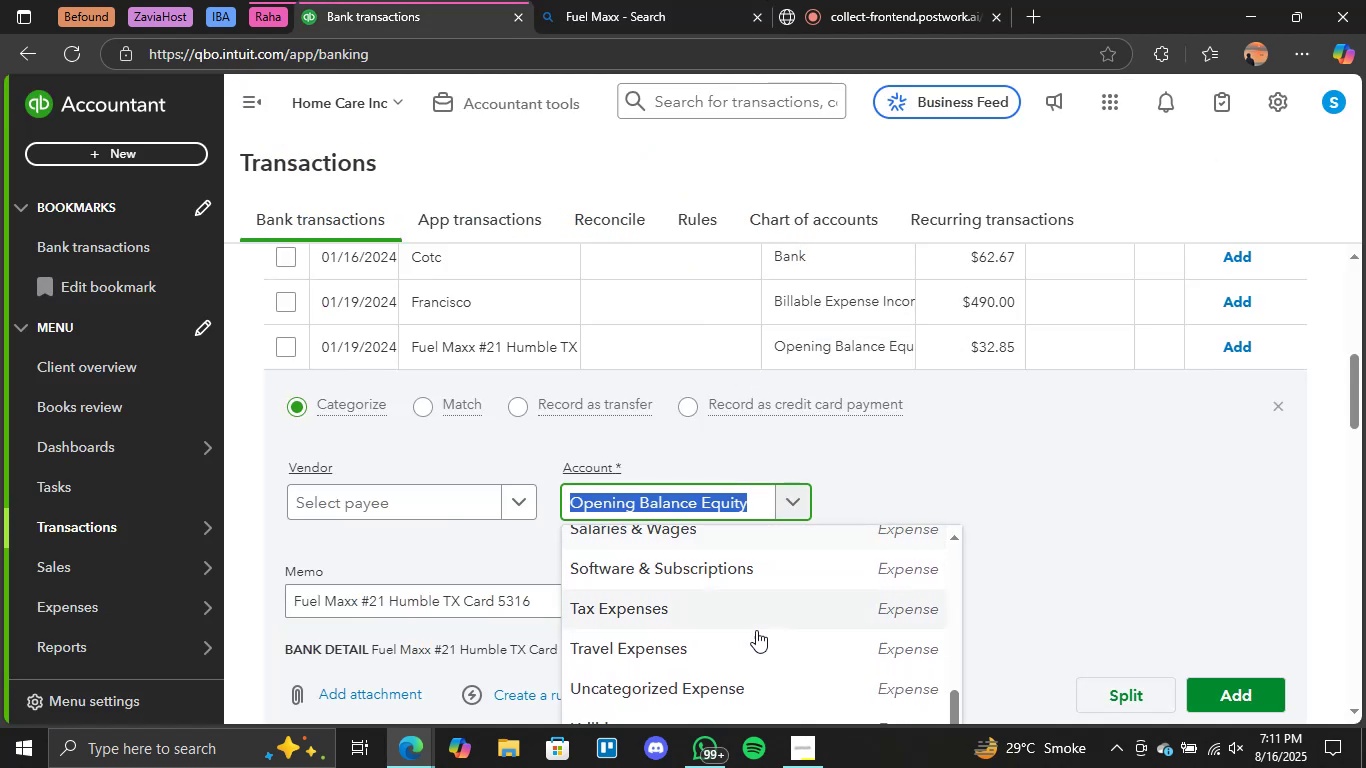 
left_click([756, 658])
 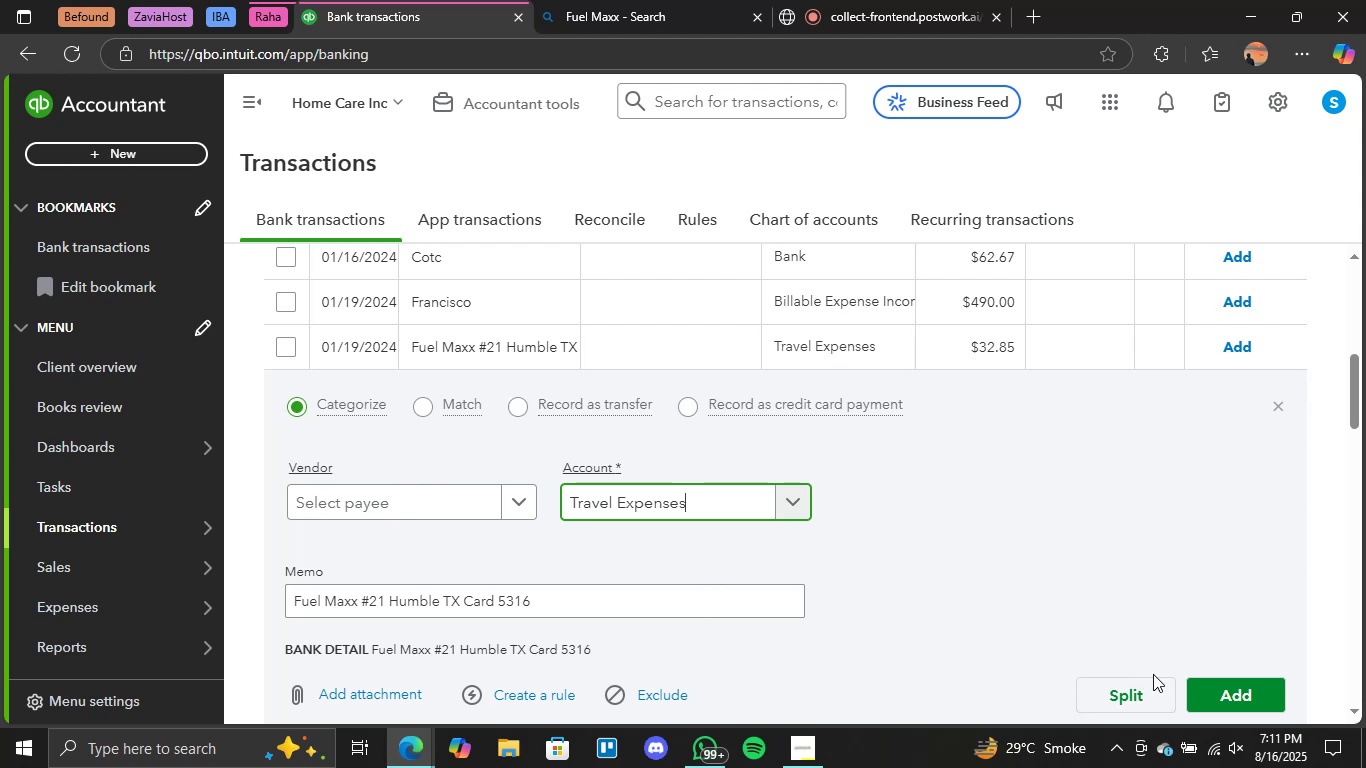 
left_click([1211, 701])
 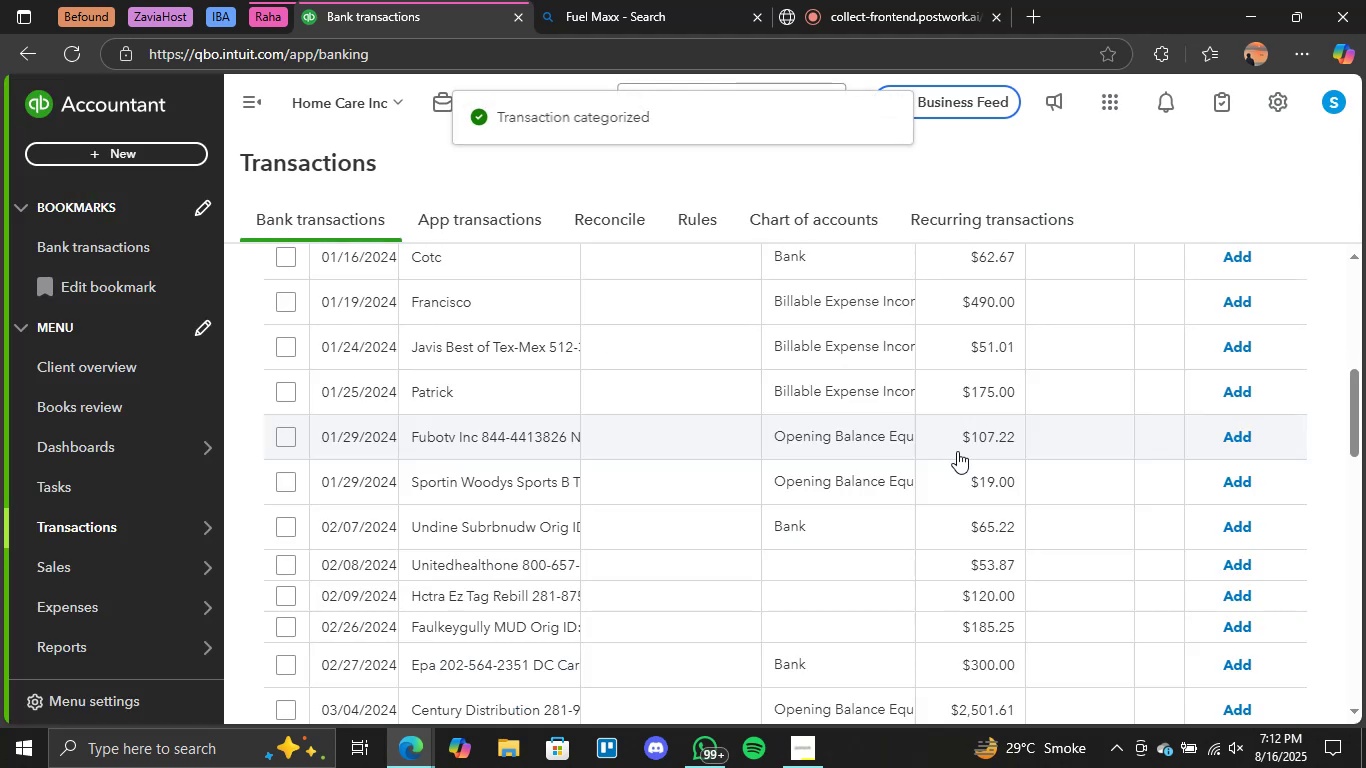 
scroll: coordinate [737, 469], scroll_direction: down, amount: 1.0
 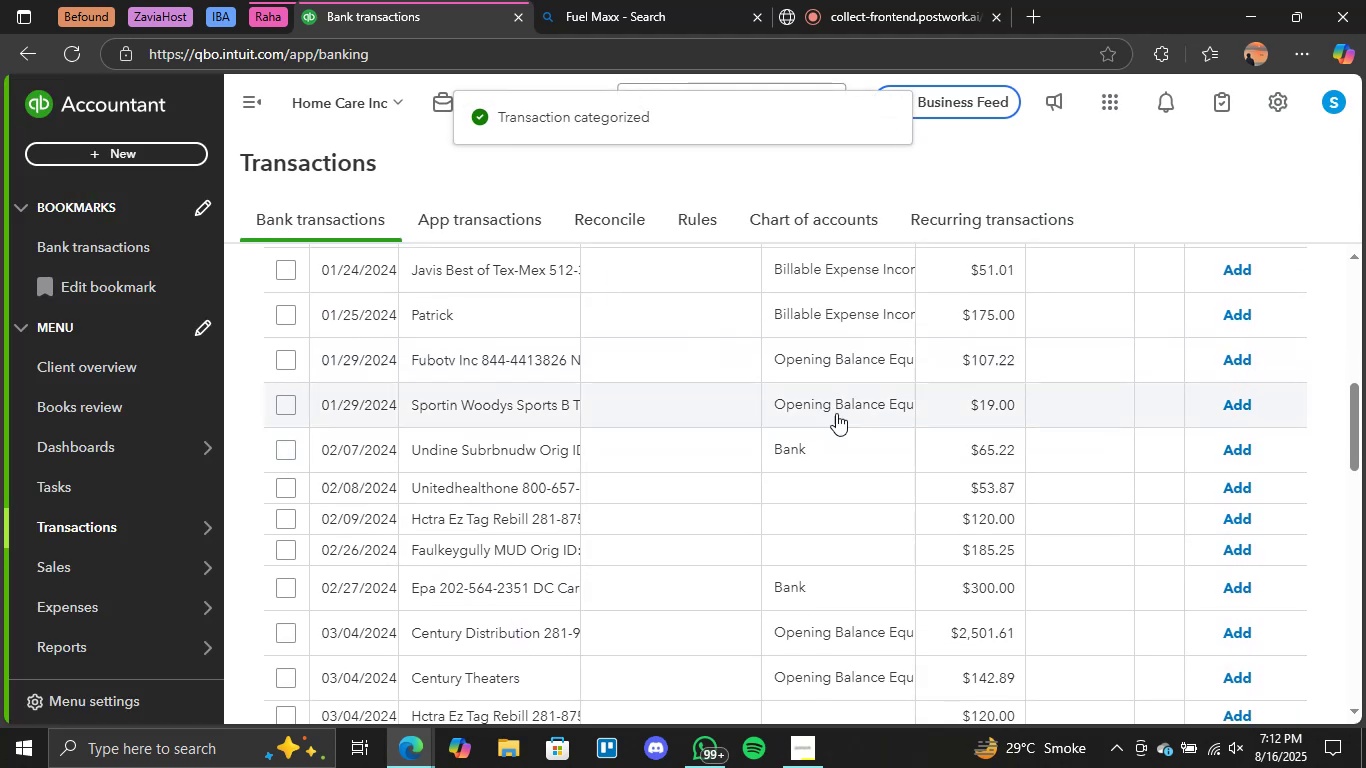 
left_click([860, 406])
 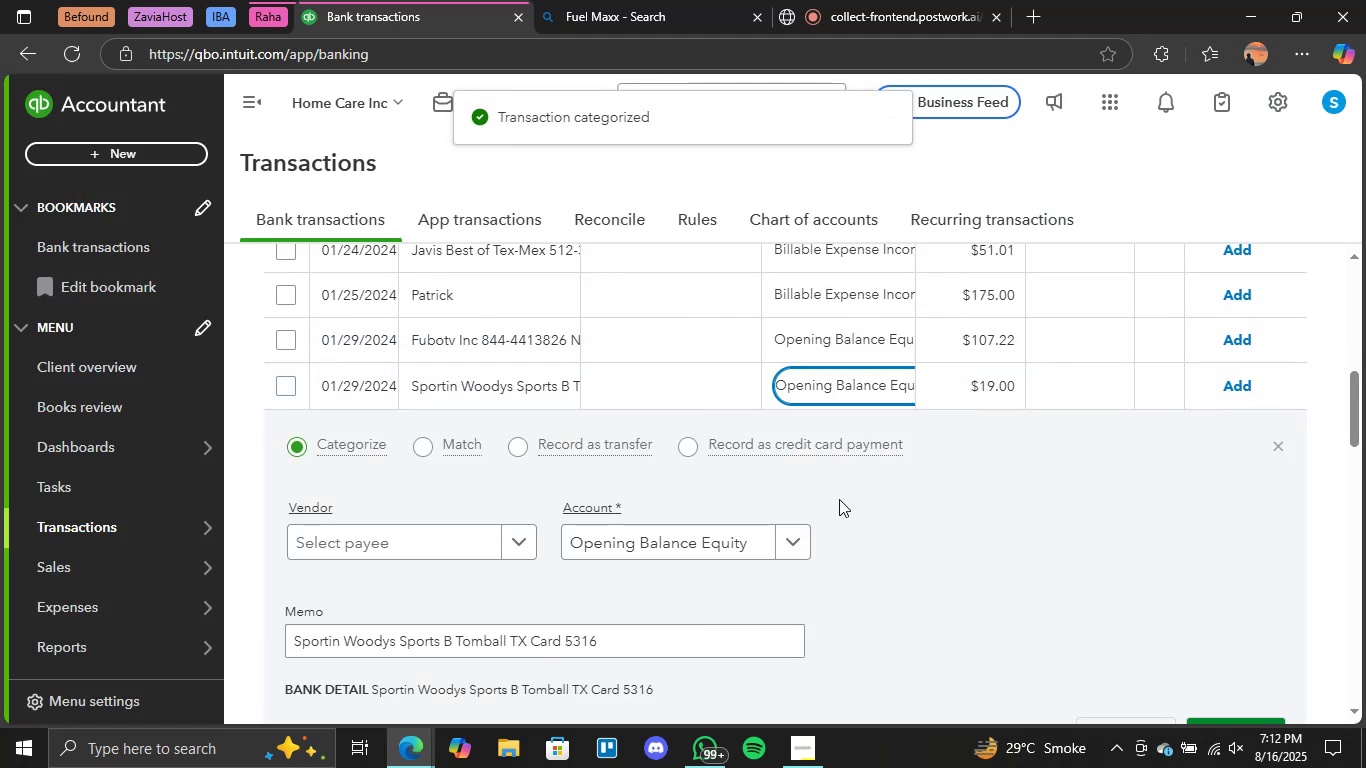 
left_click([795, 543])
 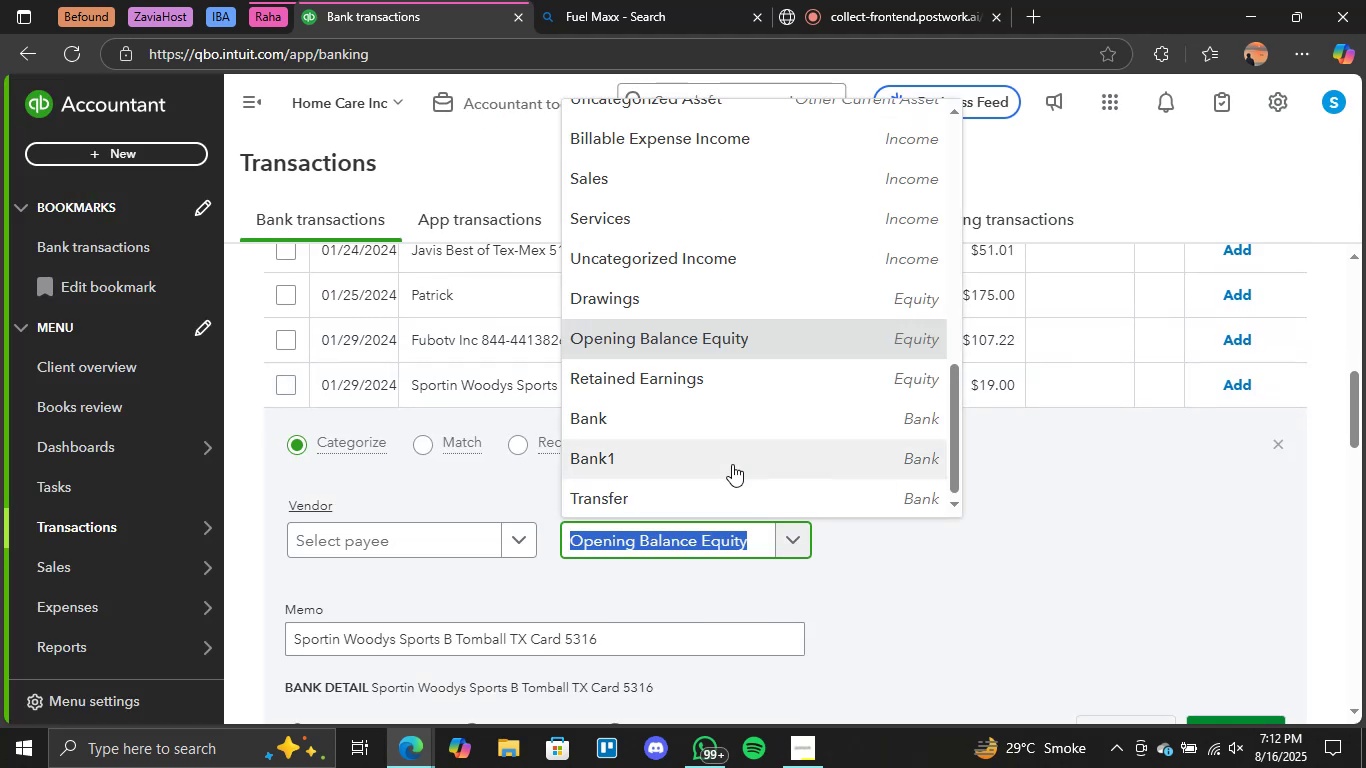 
scroll: coordinate [732, 464], scroll_direction: up, amount: 5.0
 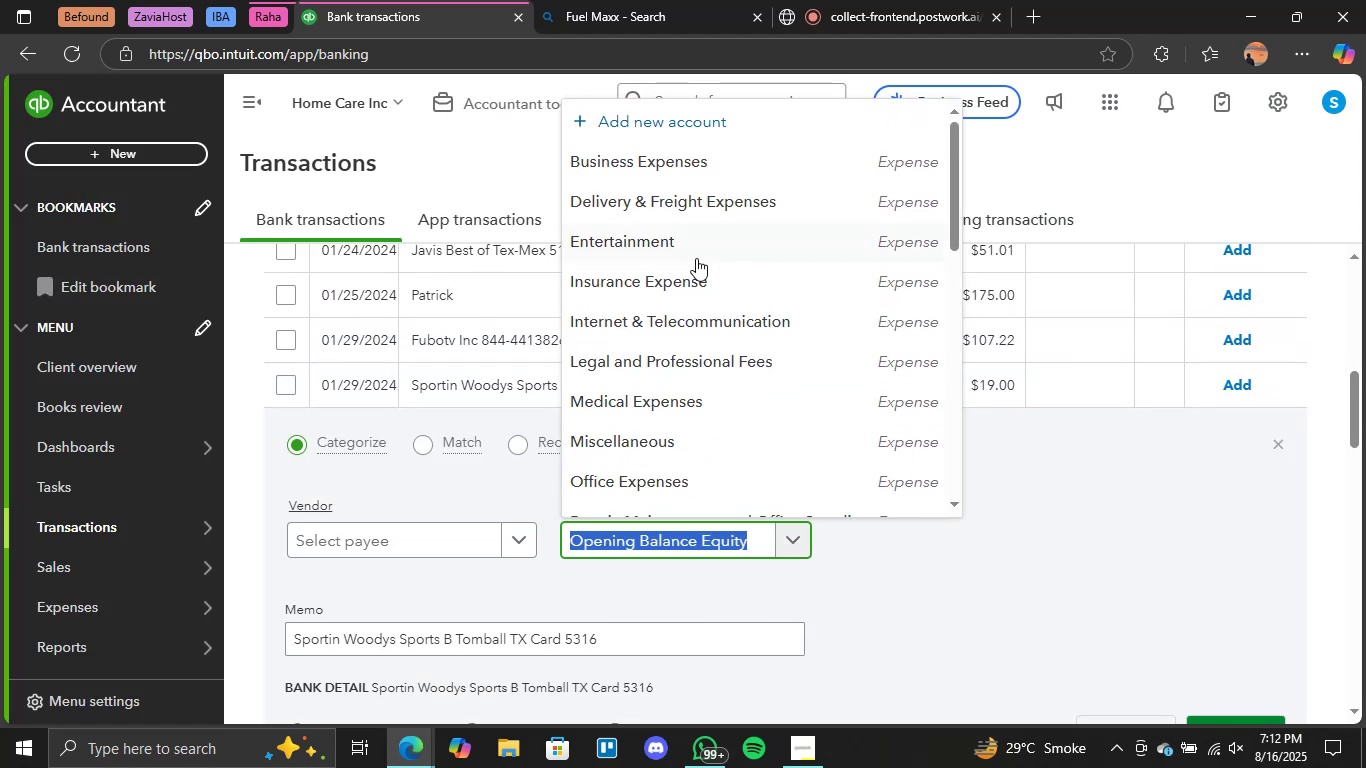 
left_click([696, 258])
 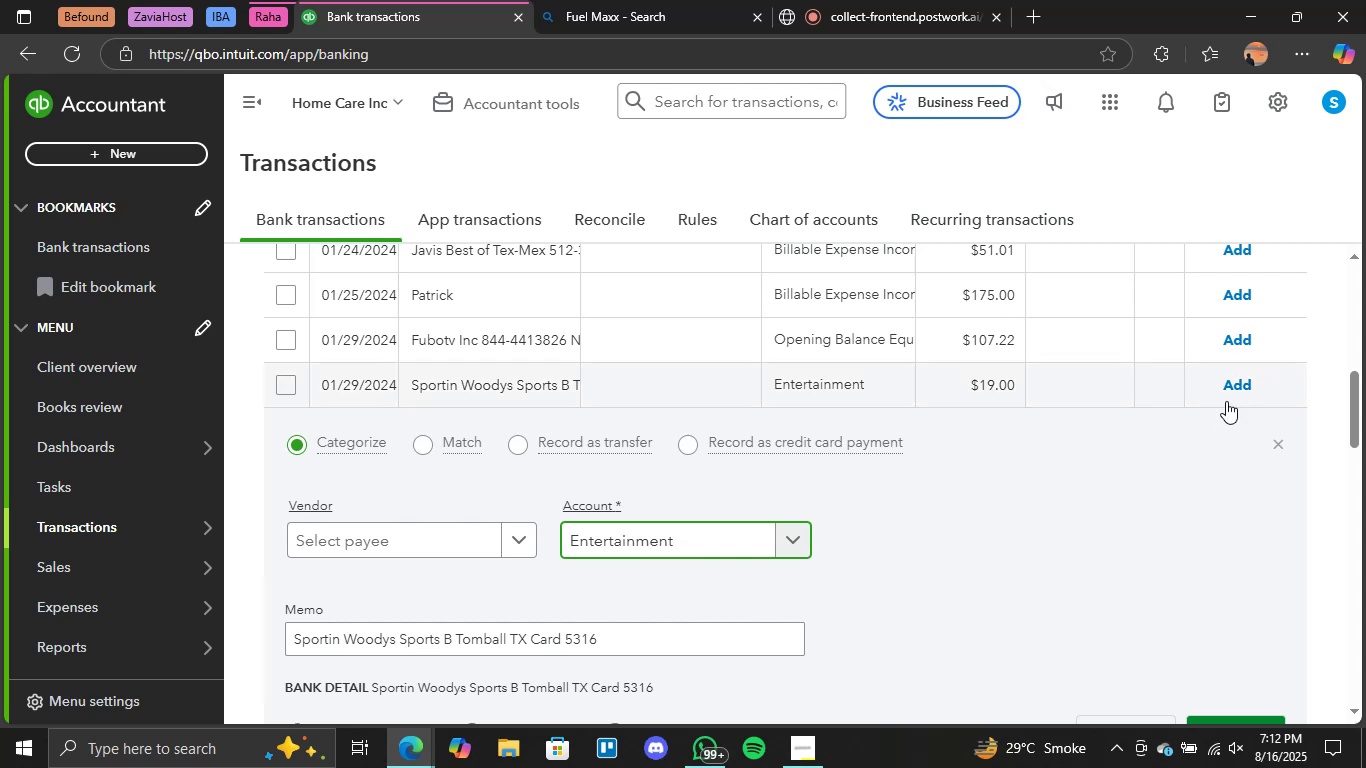 
left_click([1225, 384])
 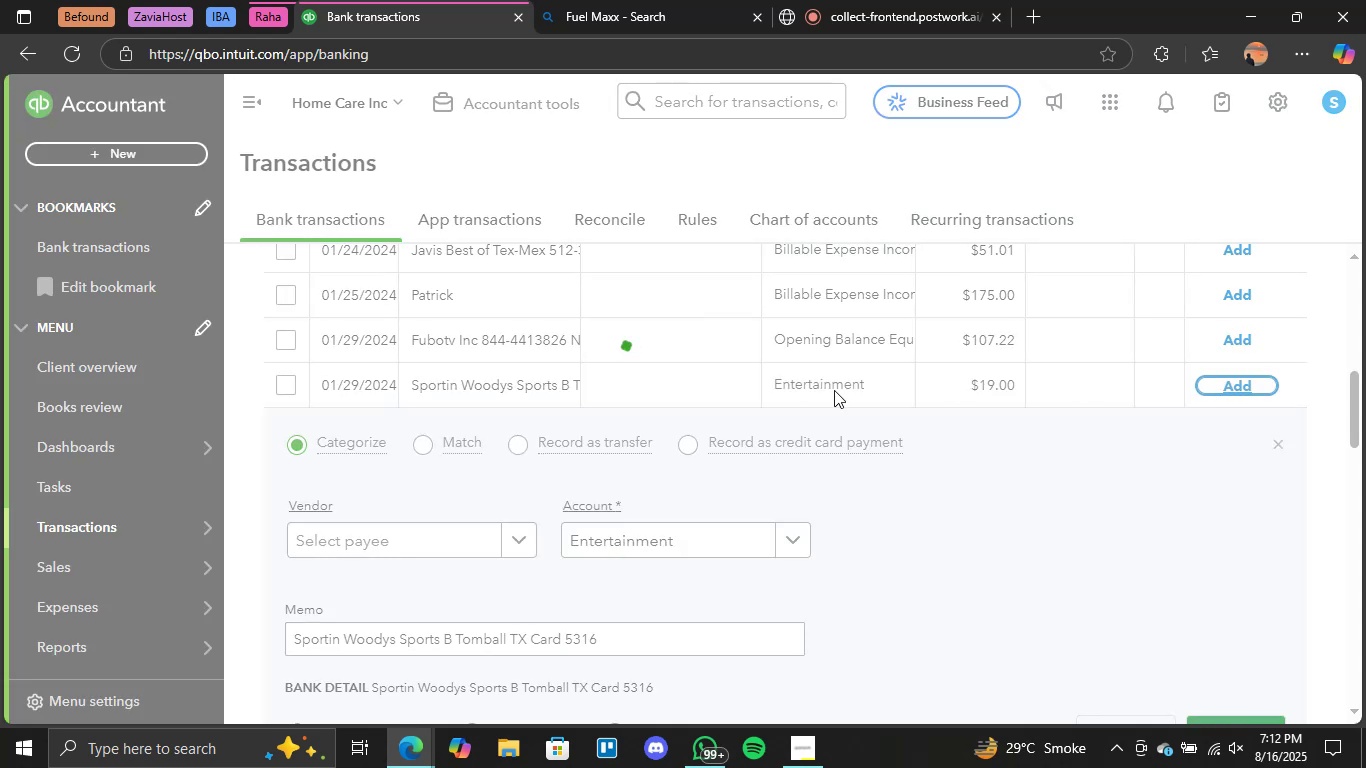 
scroll: coordinate [834, 390], scroll_direction: none, amount: 0.0
 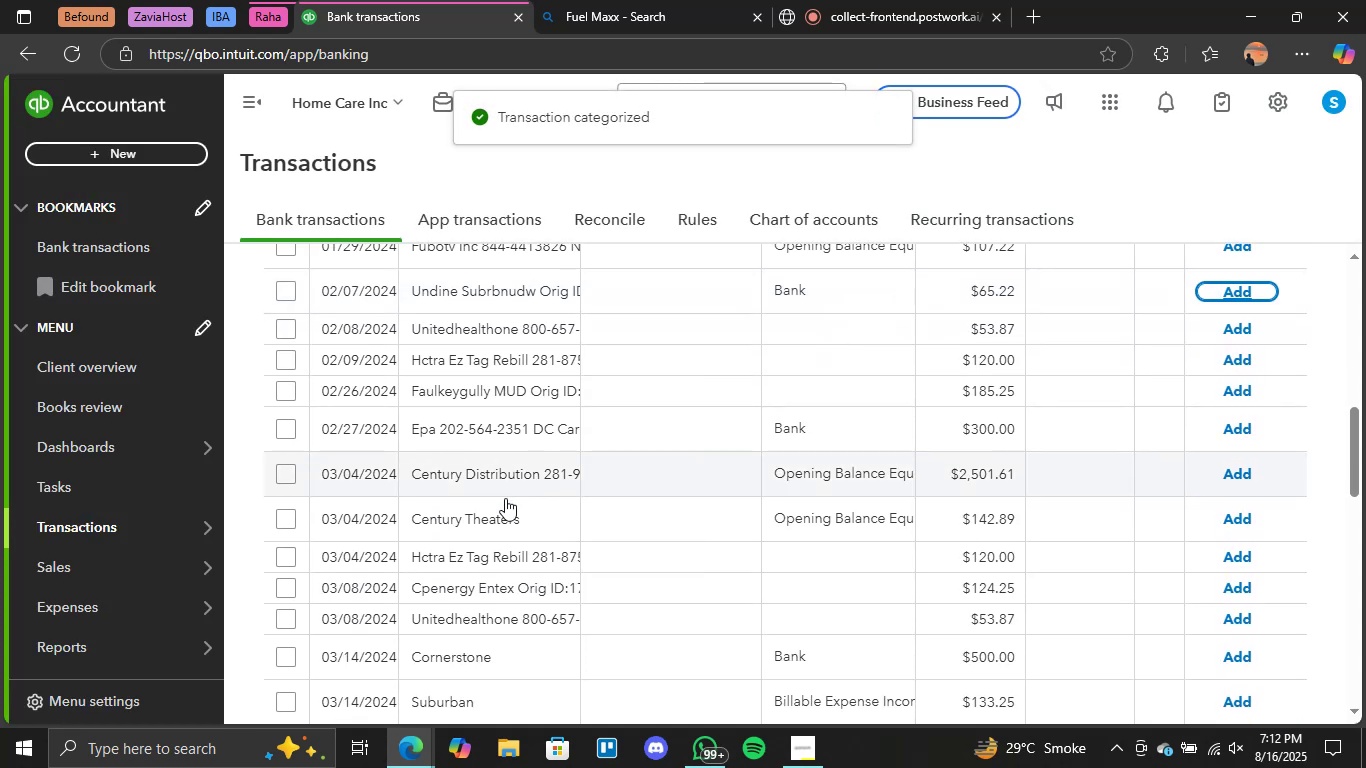 
left_click([491, 512])
 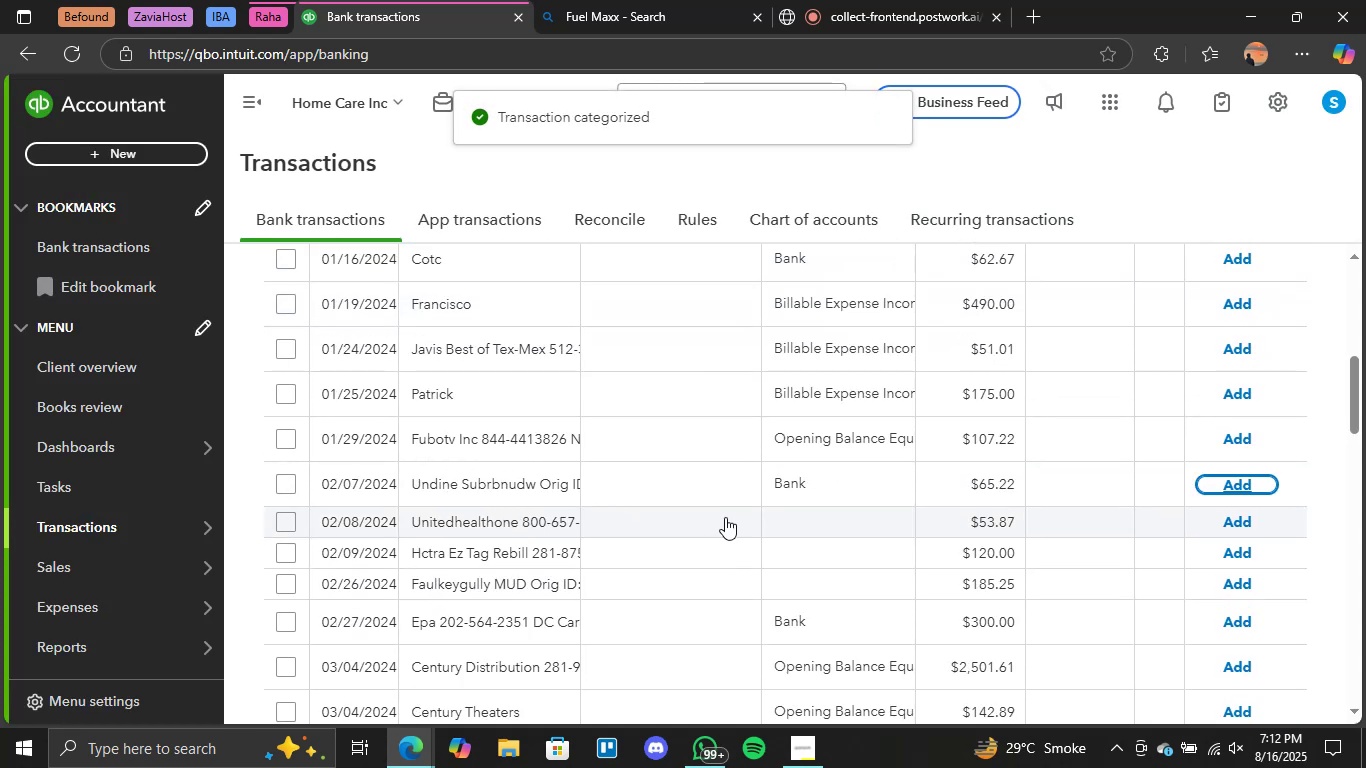 
scroll: coordinate [751, 512], scroll_direction: none, amount: 0.0
 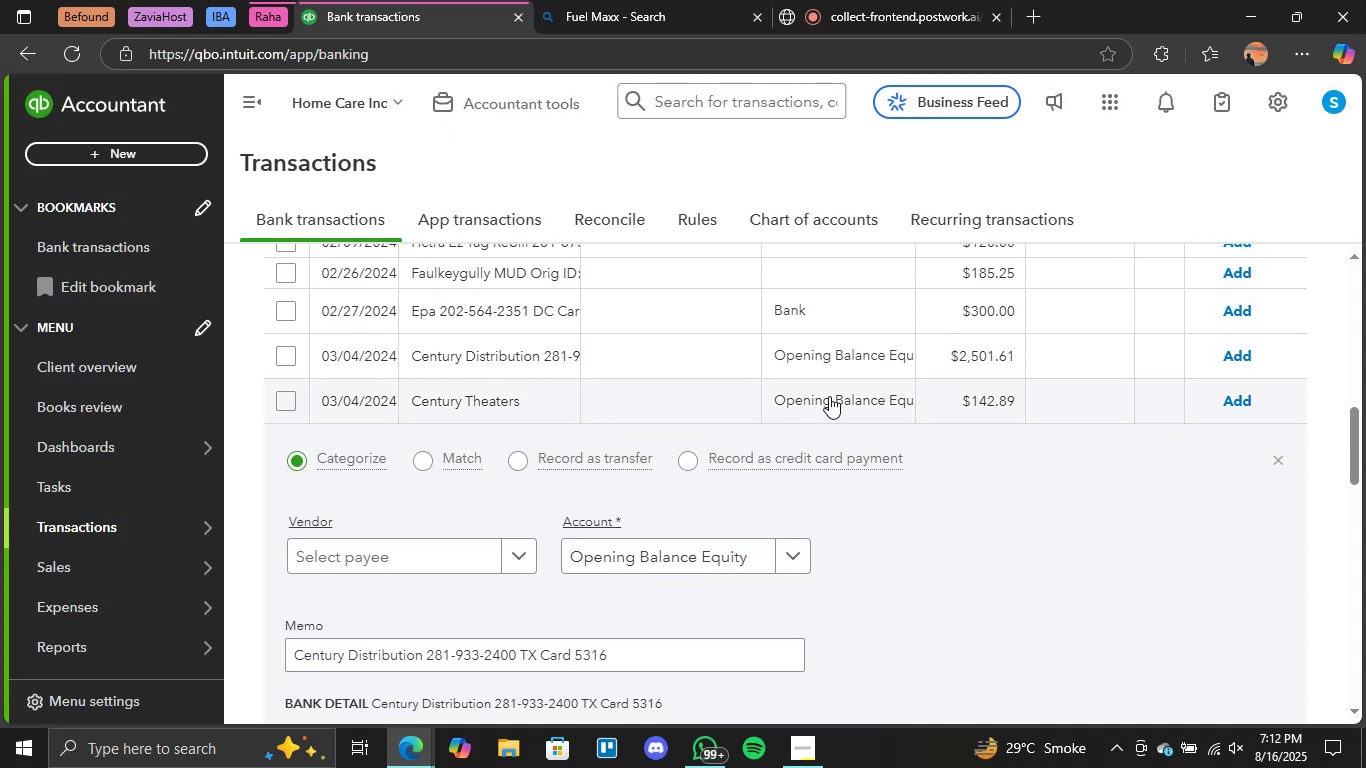 
left_click([788, 553])
 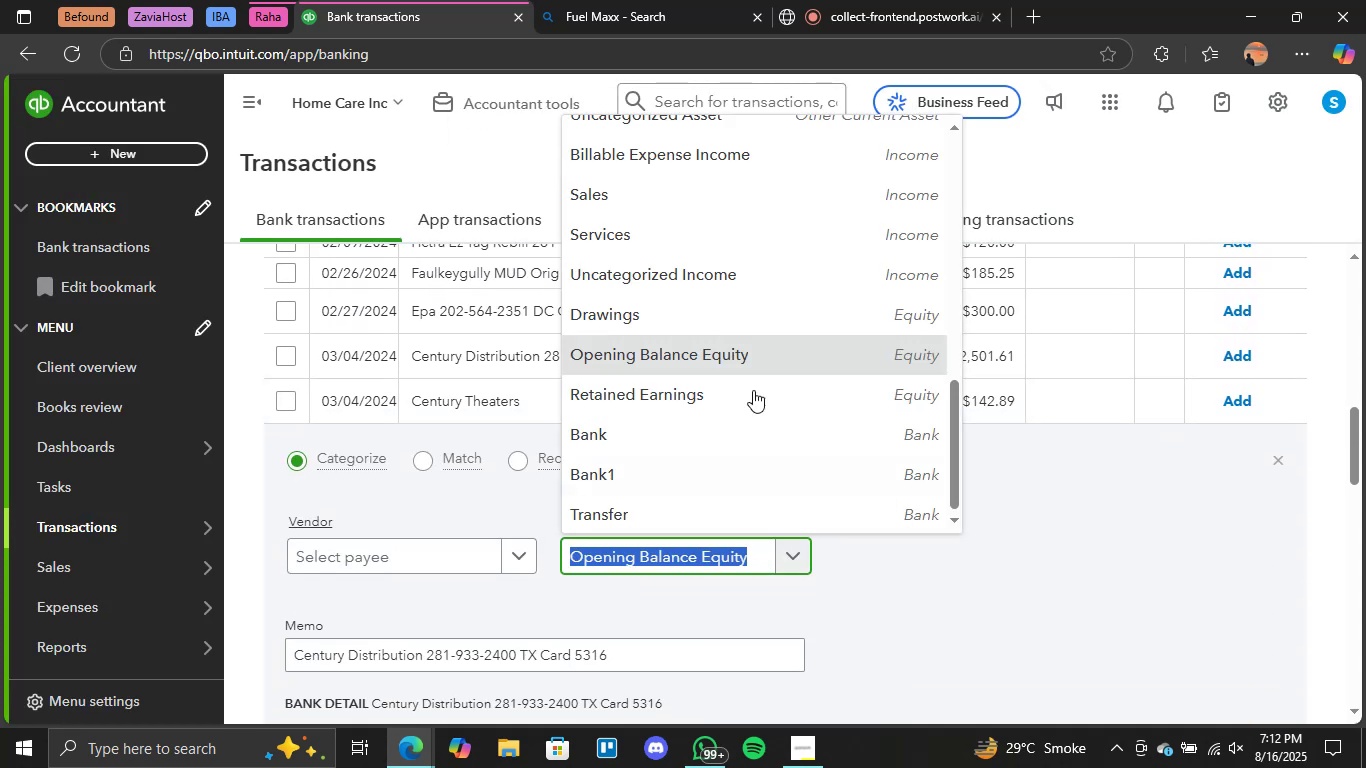 
scroll: coordinate [753, 366], scroll_direction: up, amount: 5.0
 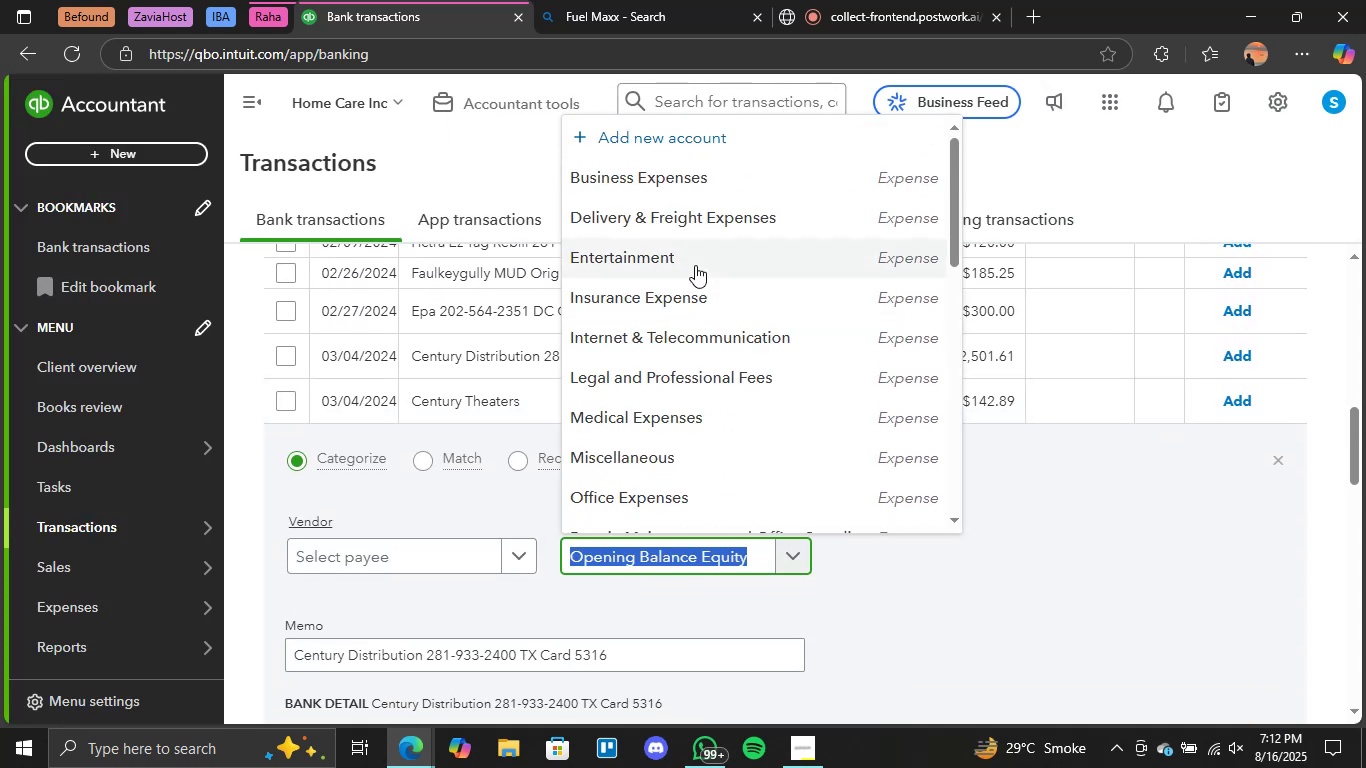 
left_click([695, 264])
 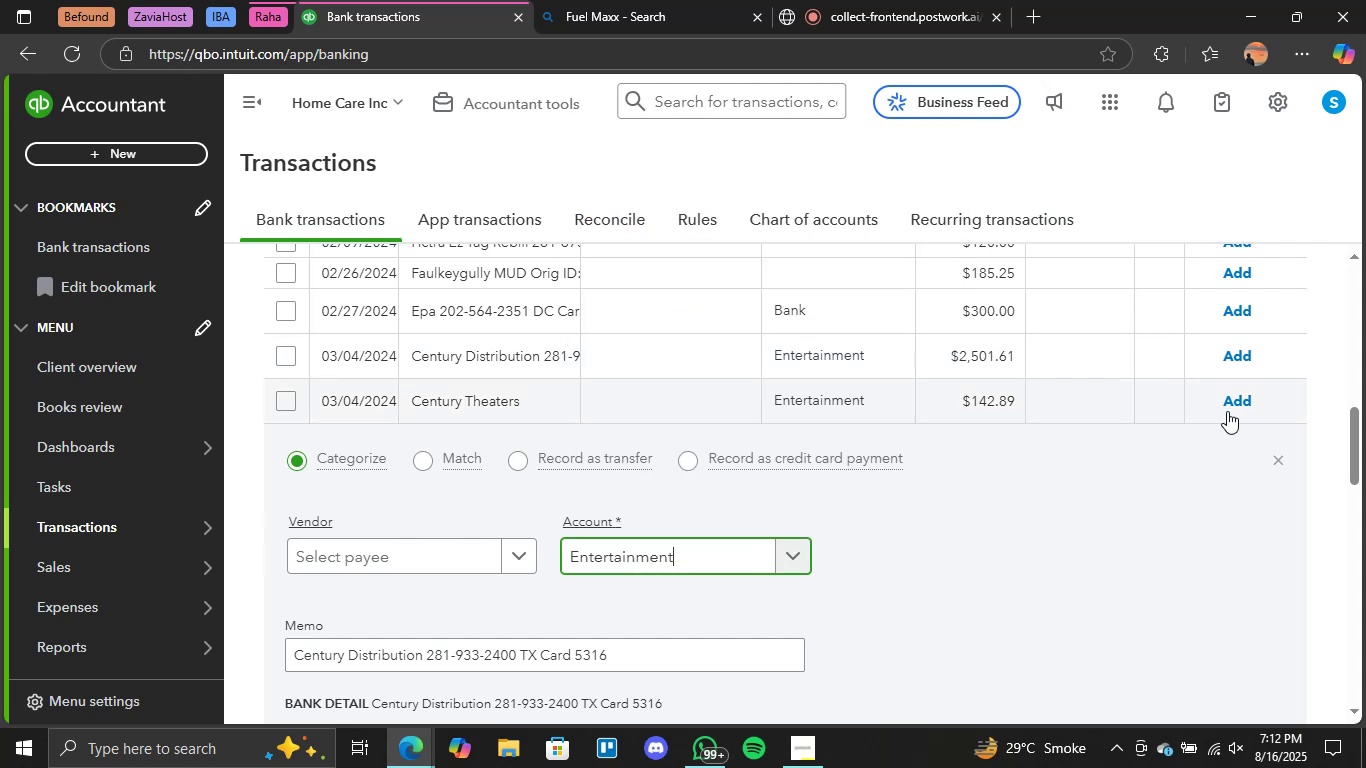 
left_click([1227, 401])
 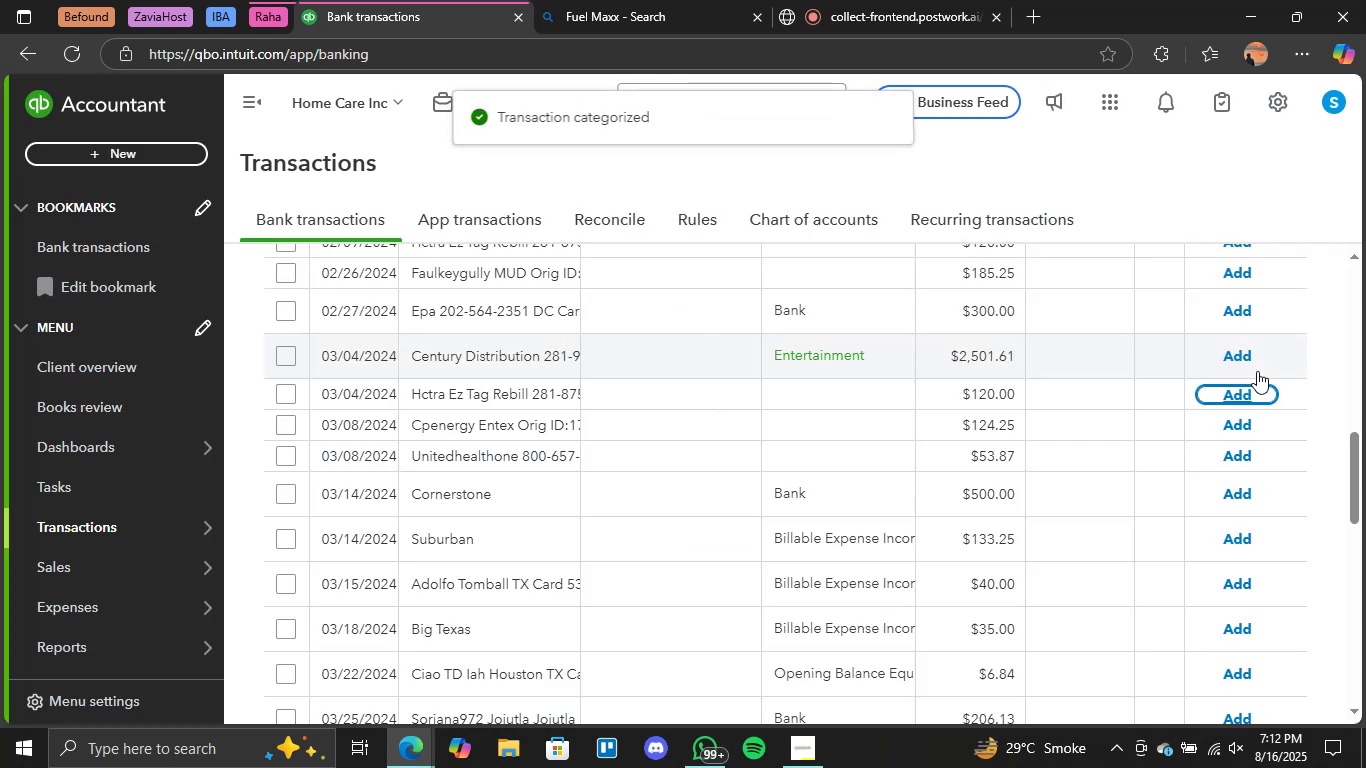 
left_click([500, 349])
 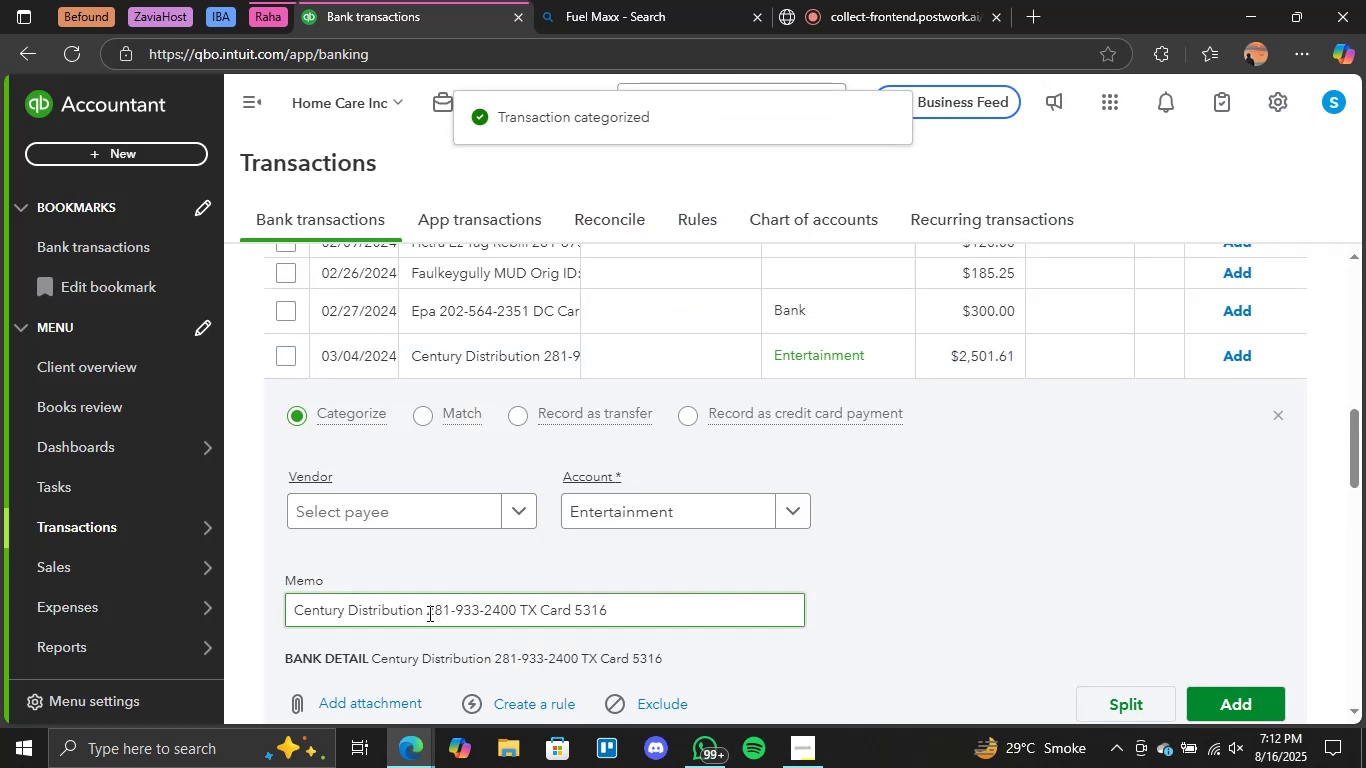 
left_click_drag(start_coordinate=[423, 612], to_coordinate=[261, 614])
 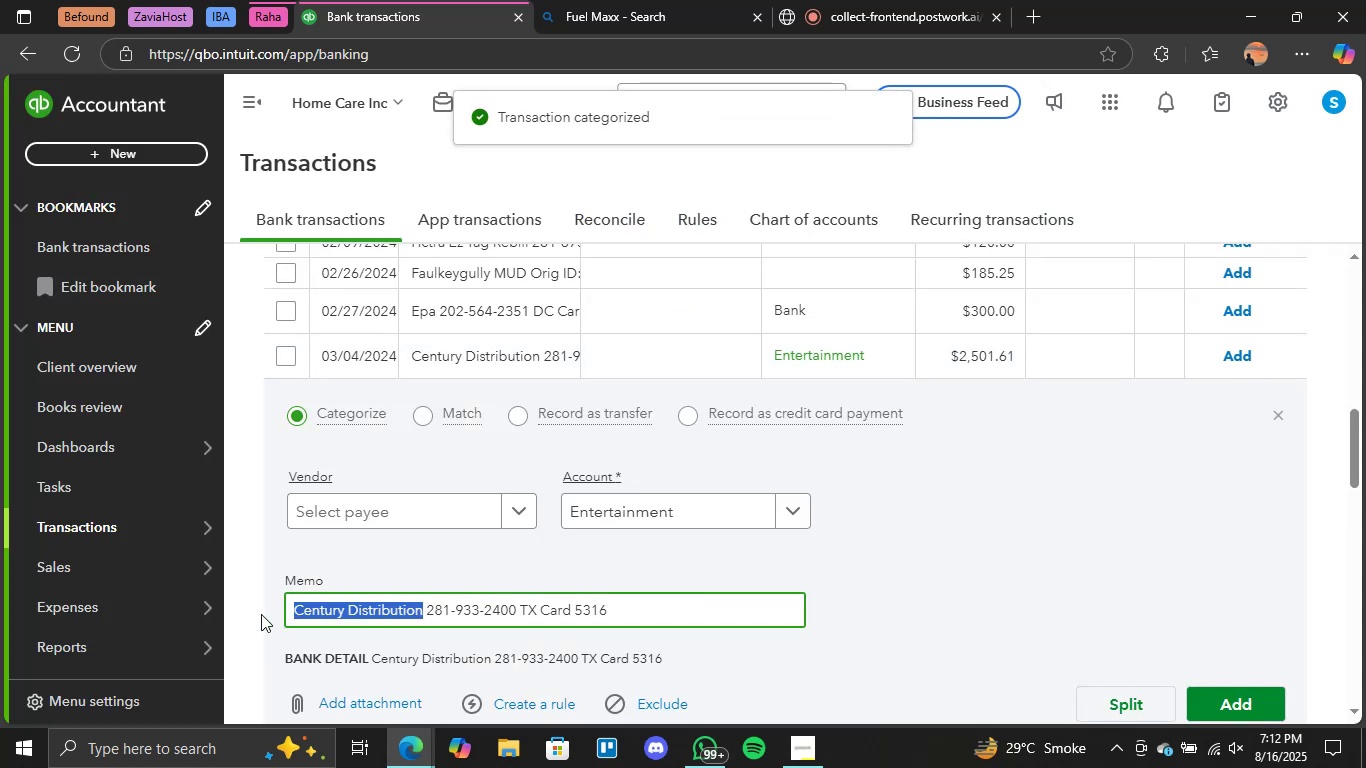 
key(Control+C)
 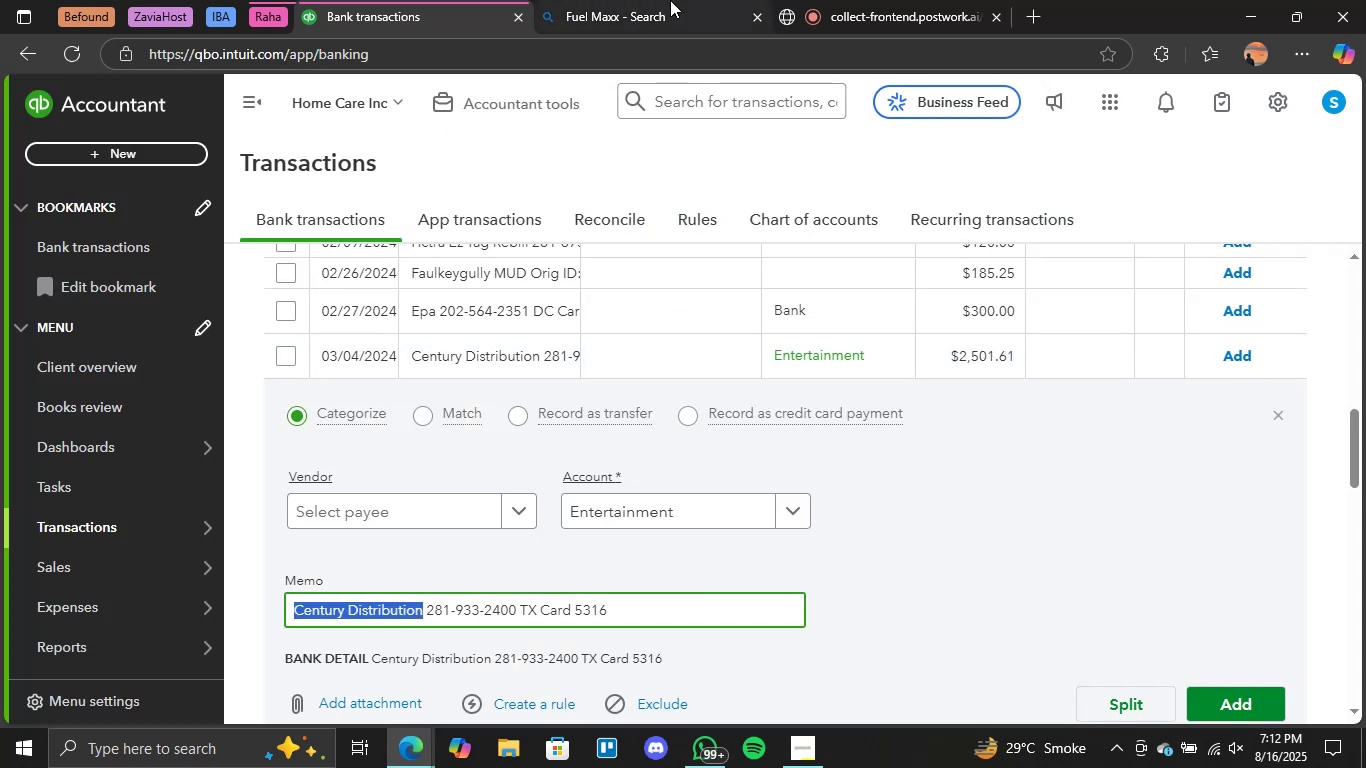 
left_click([670, 0])
 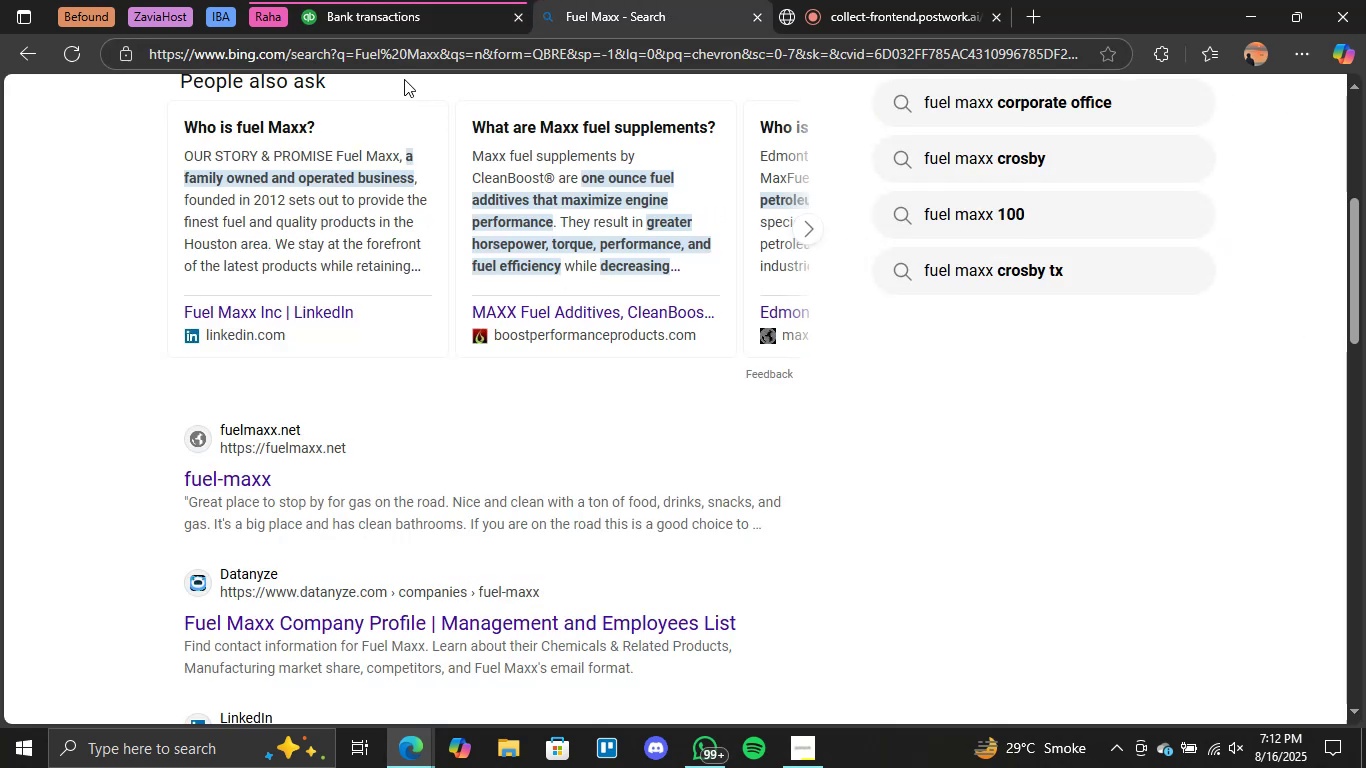 
scroll: coordinate [412, 252], scroll_direction: up, amount: 7.0
 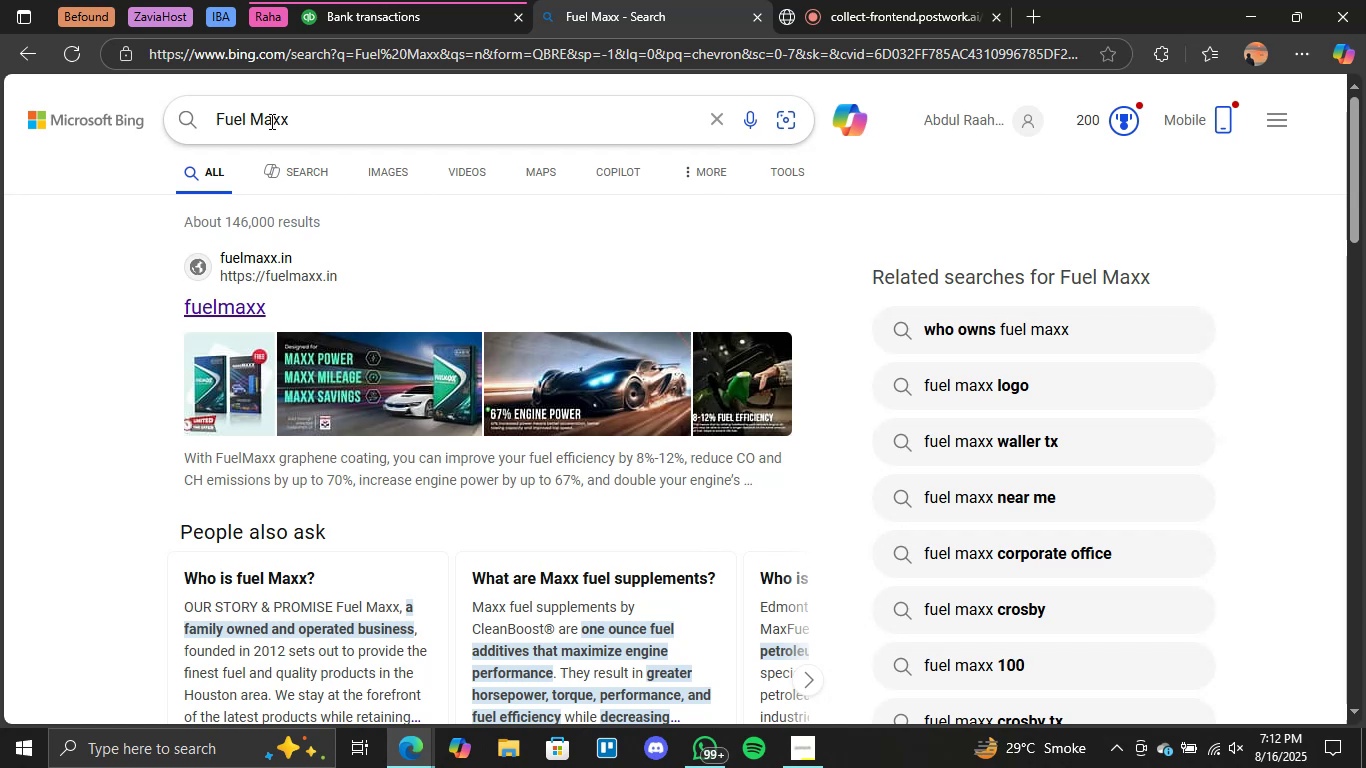 
double_click([270, 121])
 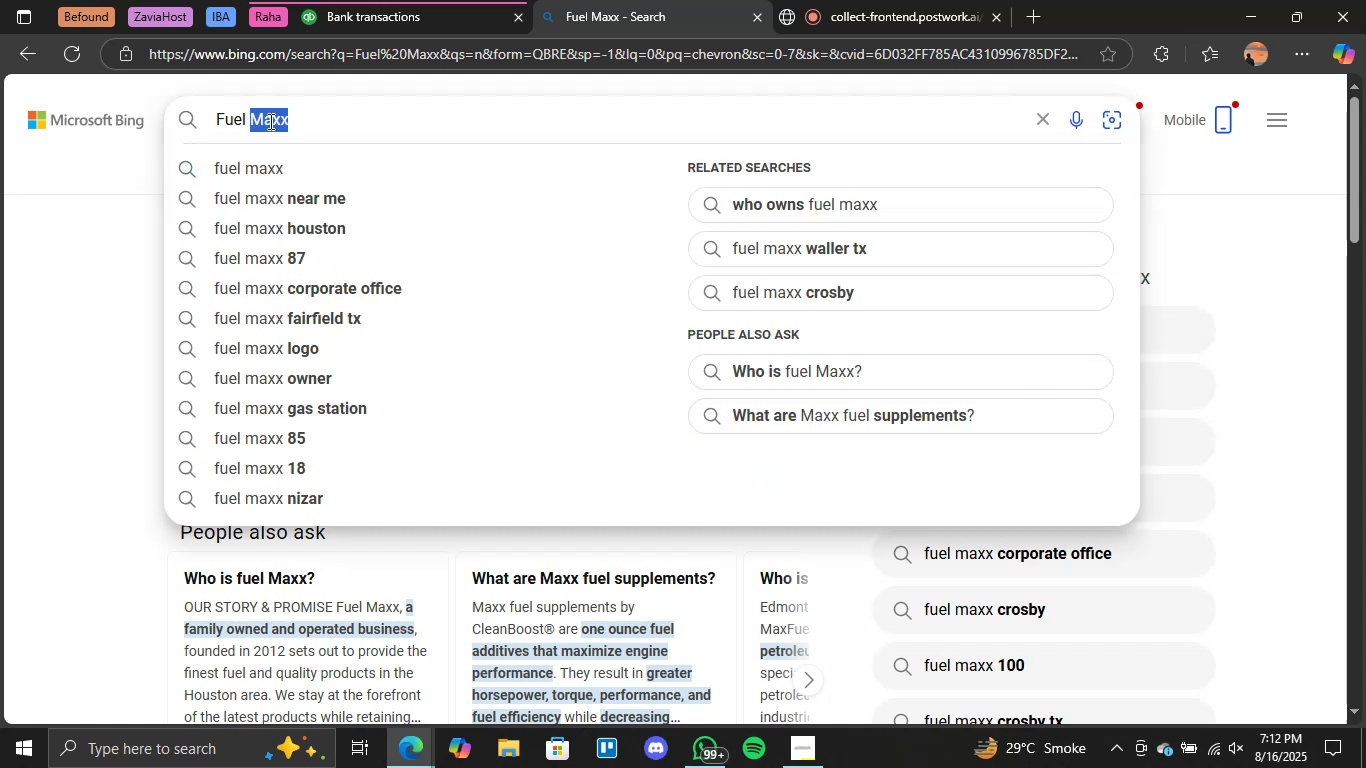 
triple_click([269, 121])
 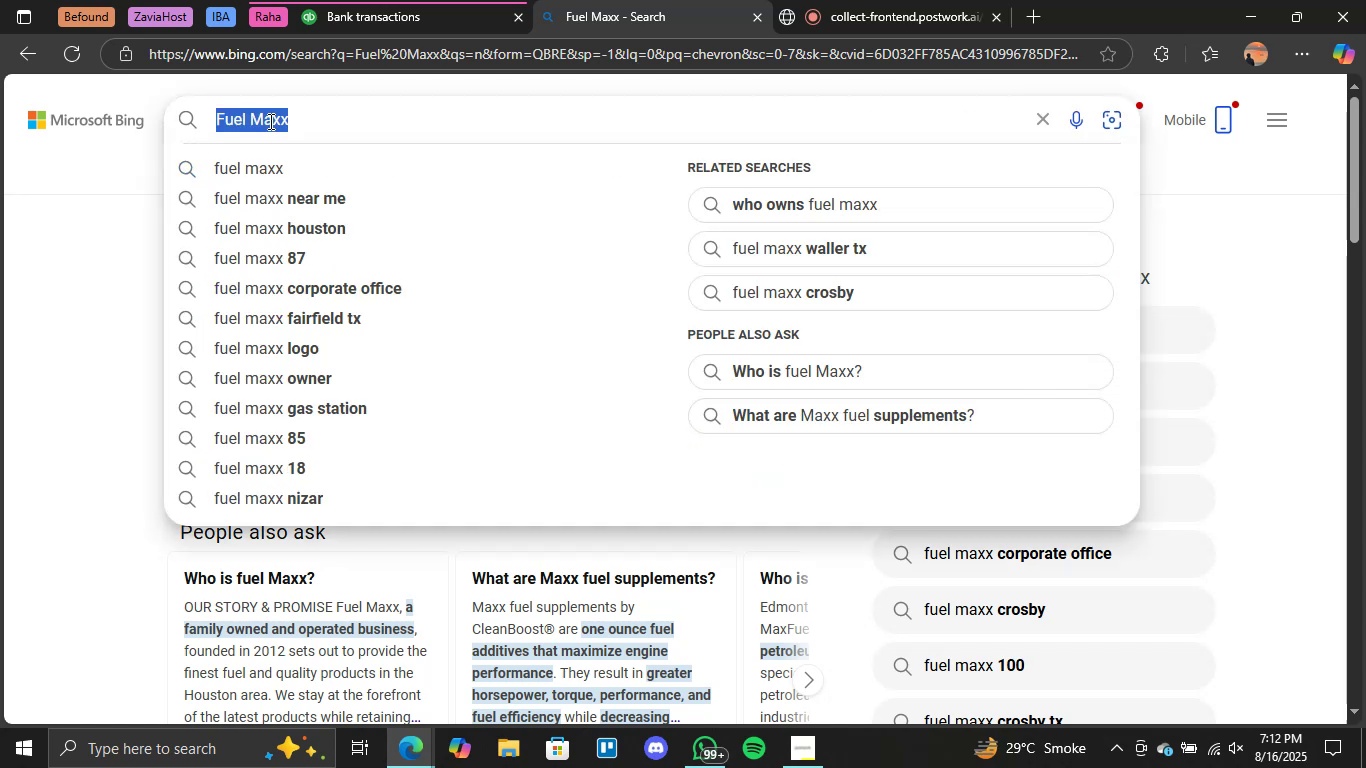 
key(Control+V)
 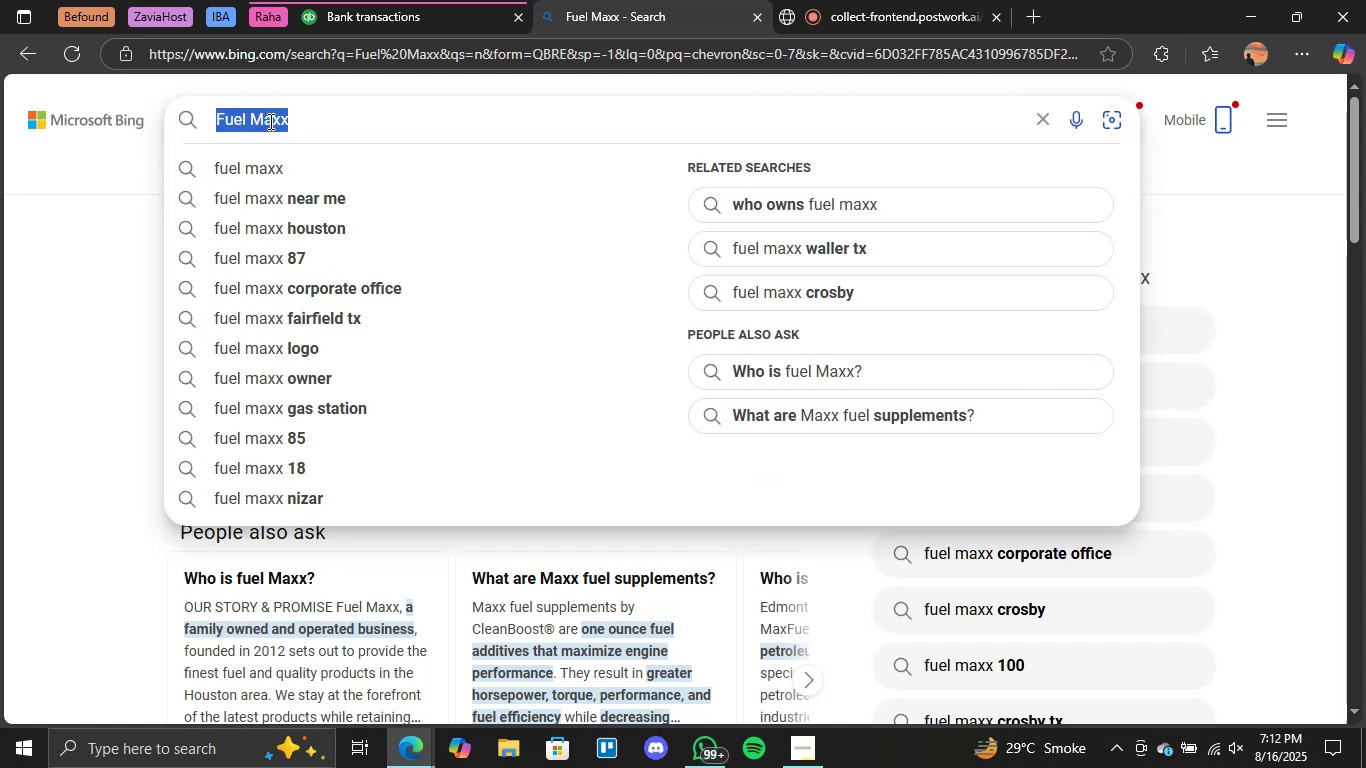 
key(Enter)
 